 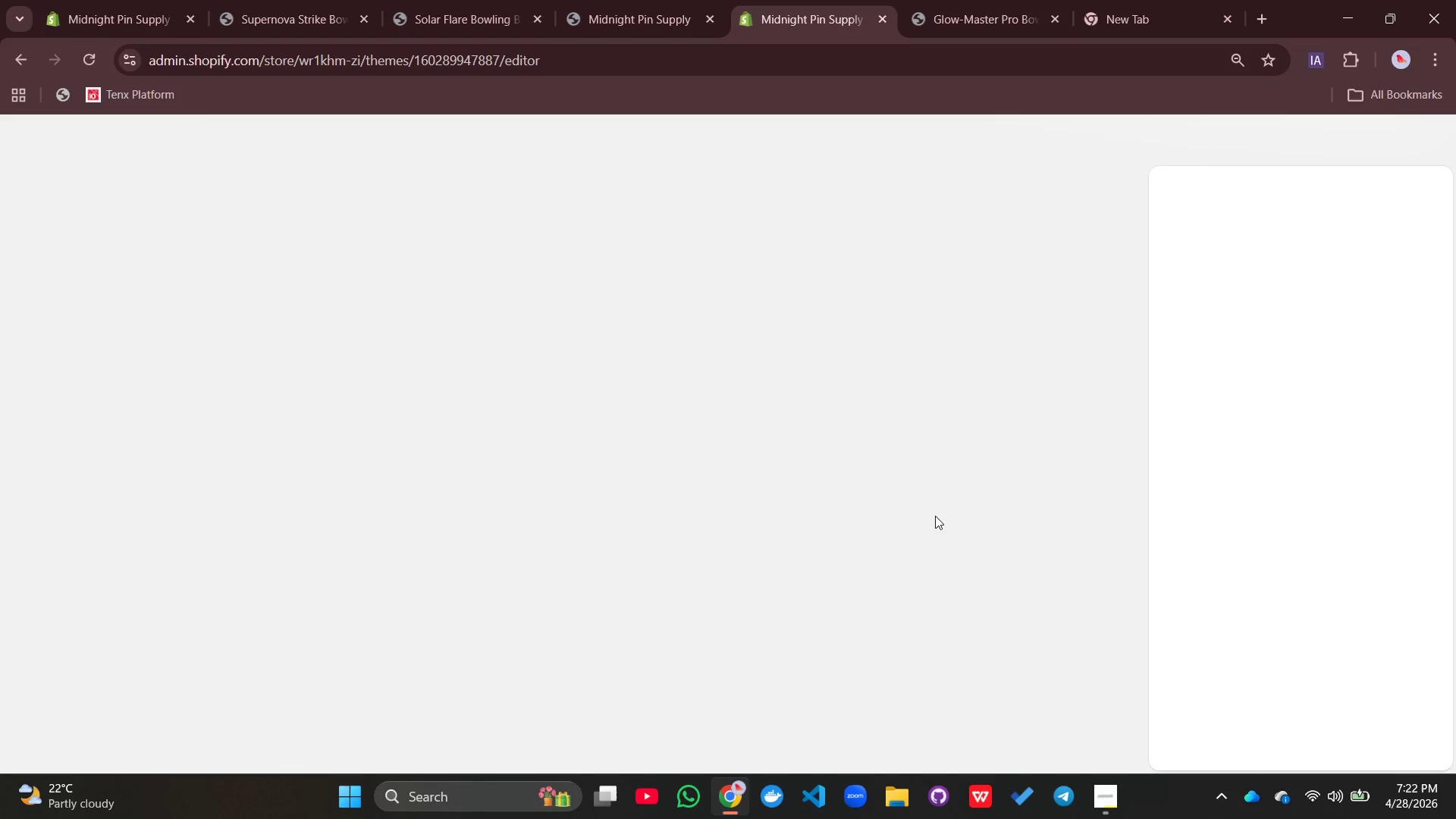 
left_click([1403, 634])
 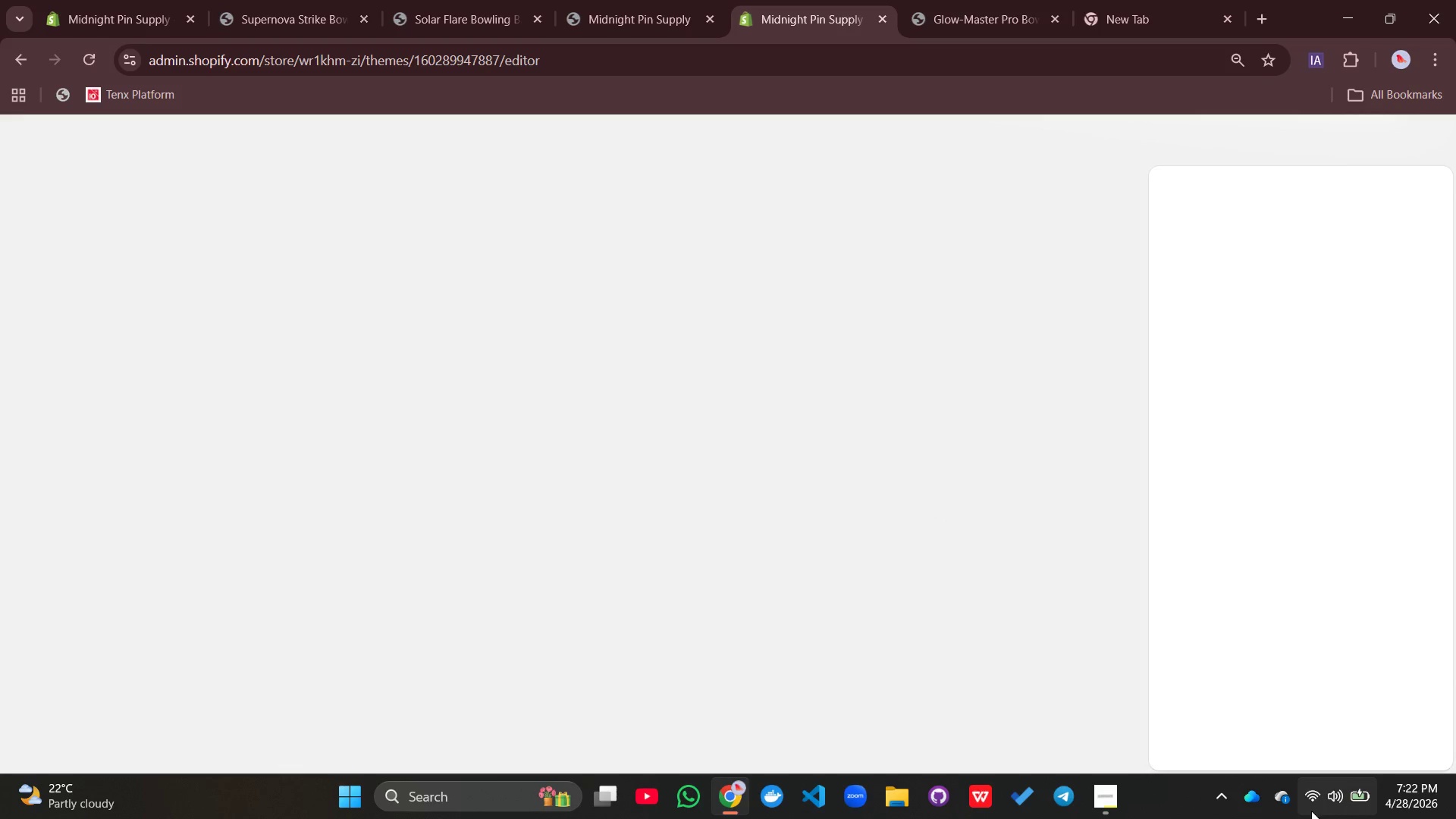 
left_click([1319, 802])
 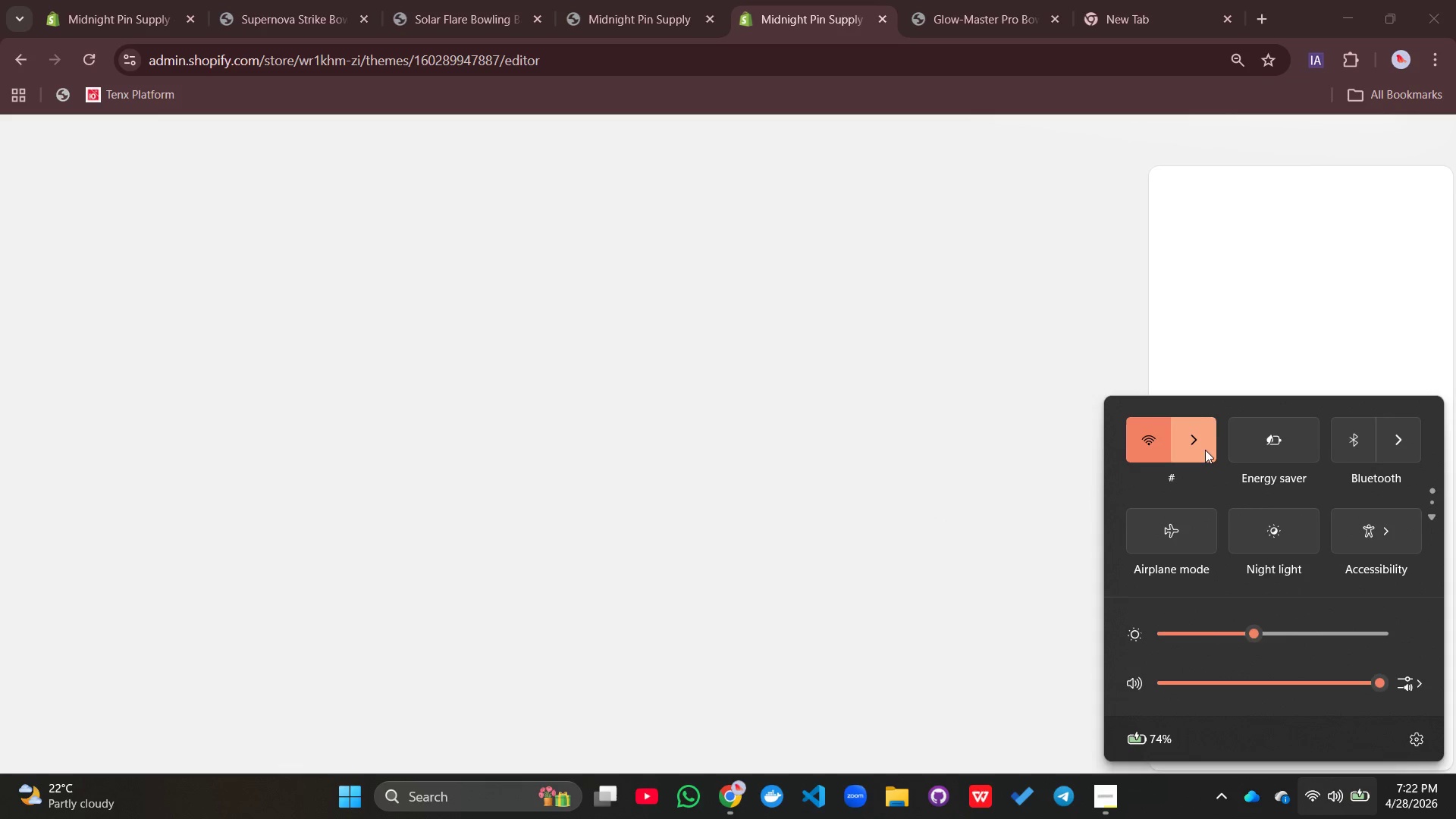 
left_click([1205, 441])
 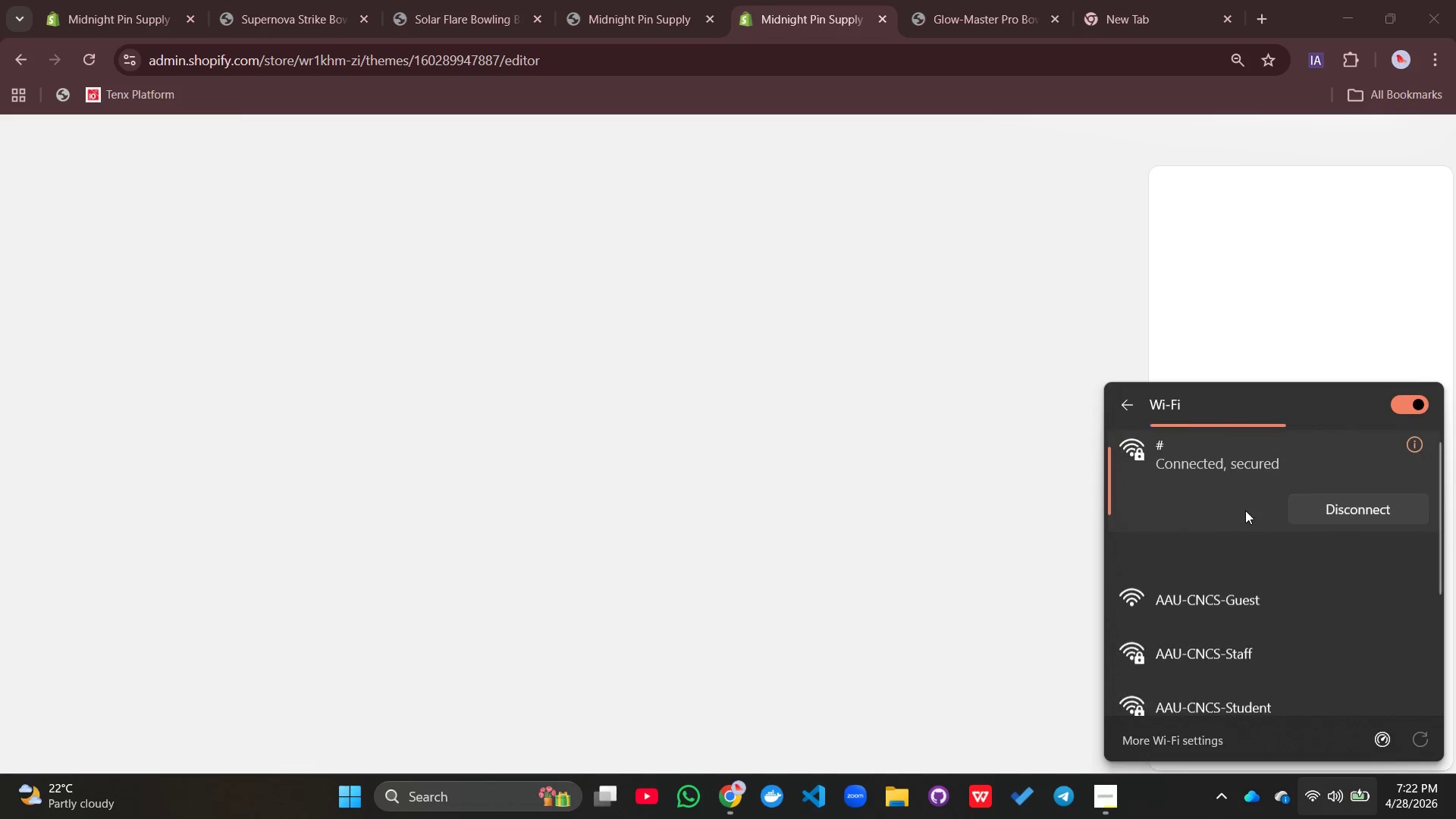 
scroll: coordinate [1245, 511], scroll_direction: down, amount: 2.0
 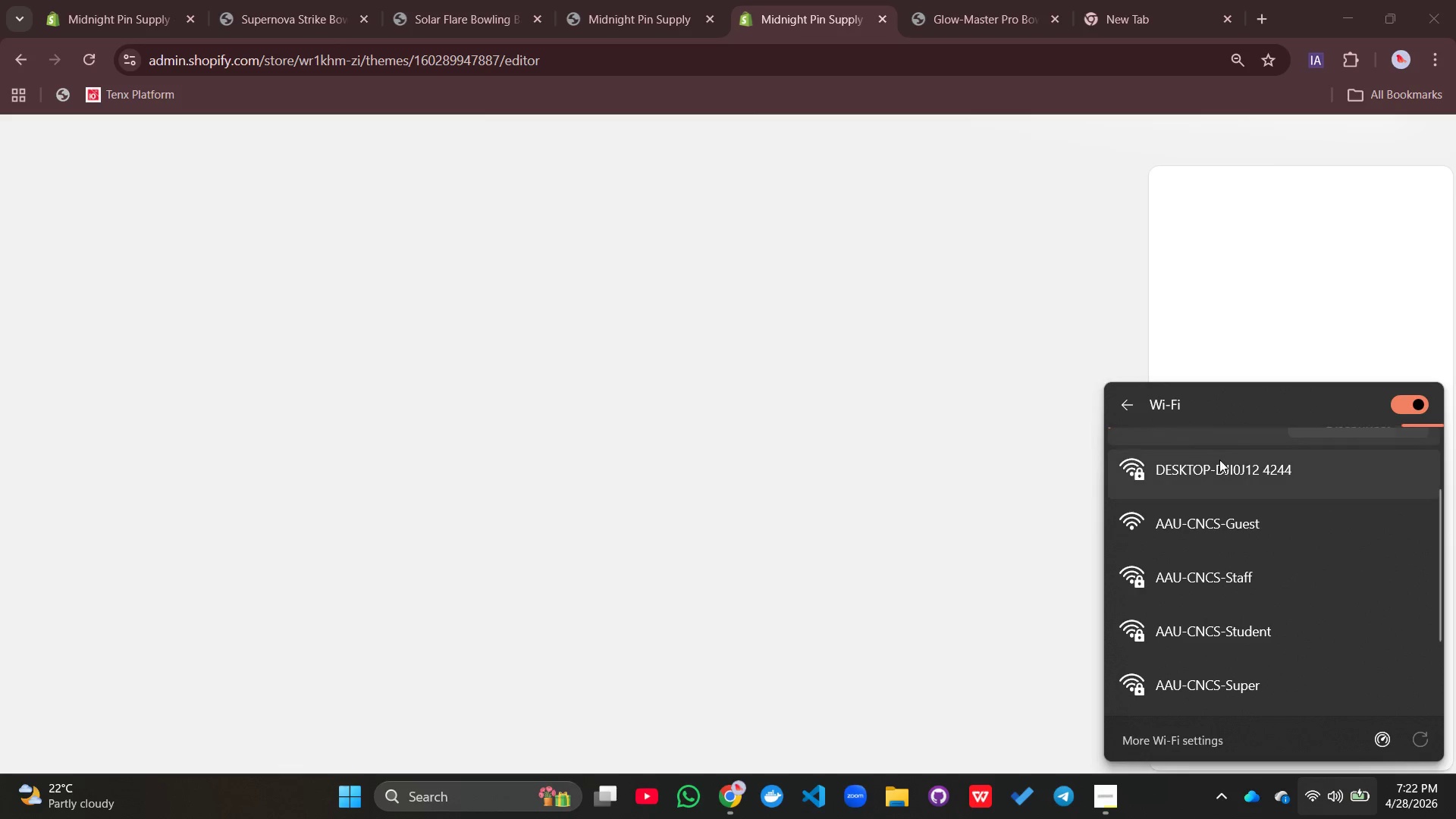 
left_click([1217, 449])
 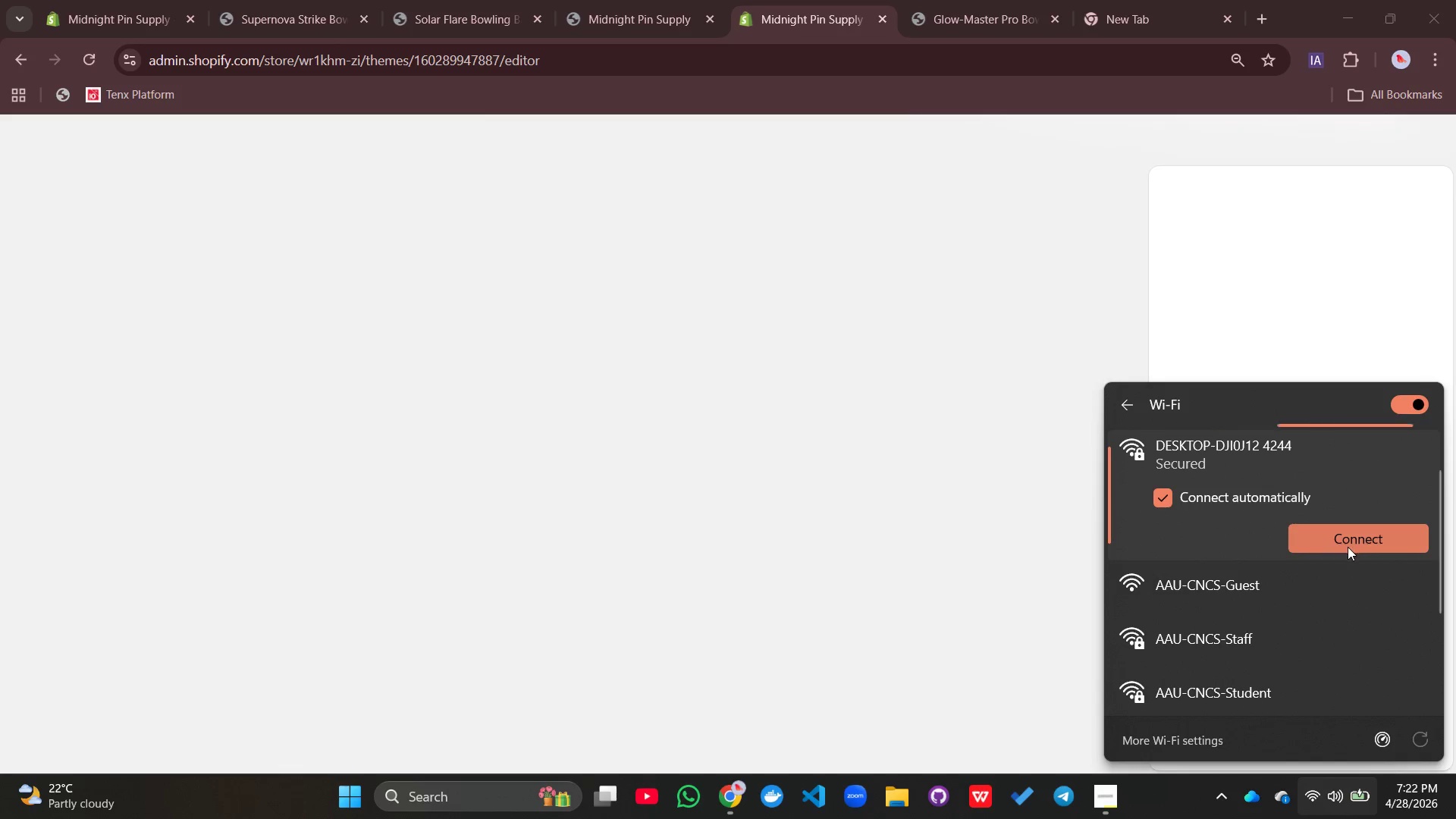 
left_click([1348, 547])
 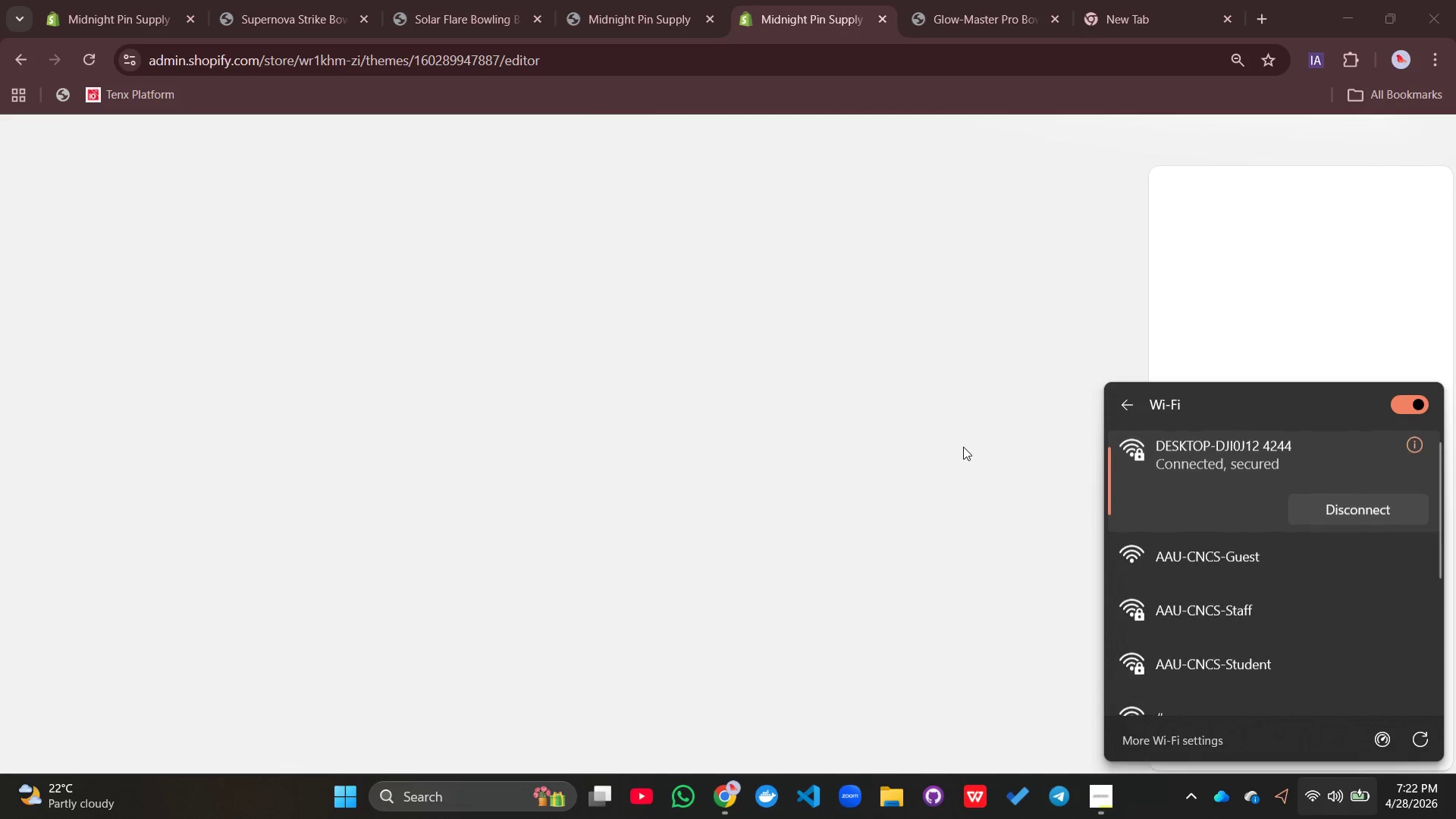 
wait(6.41)
 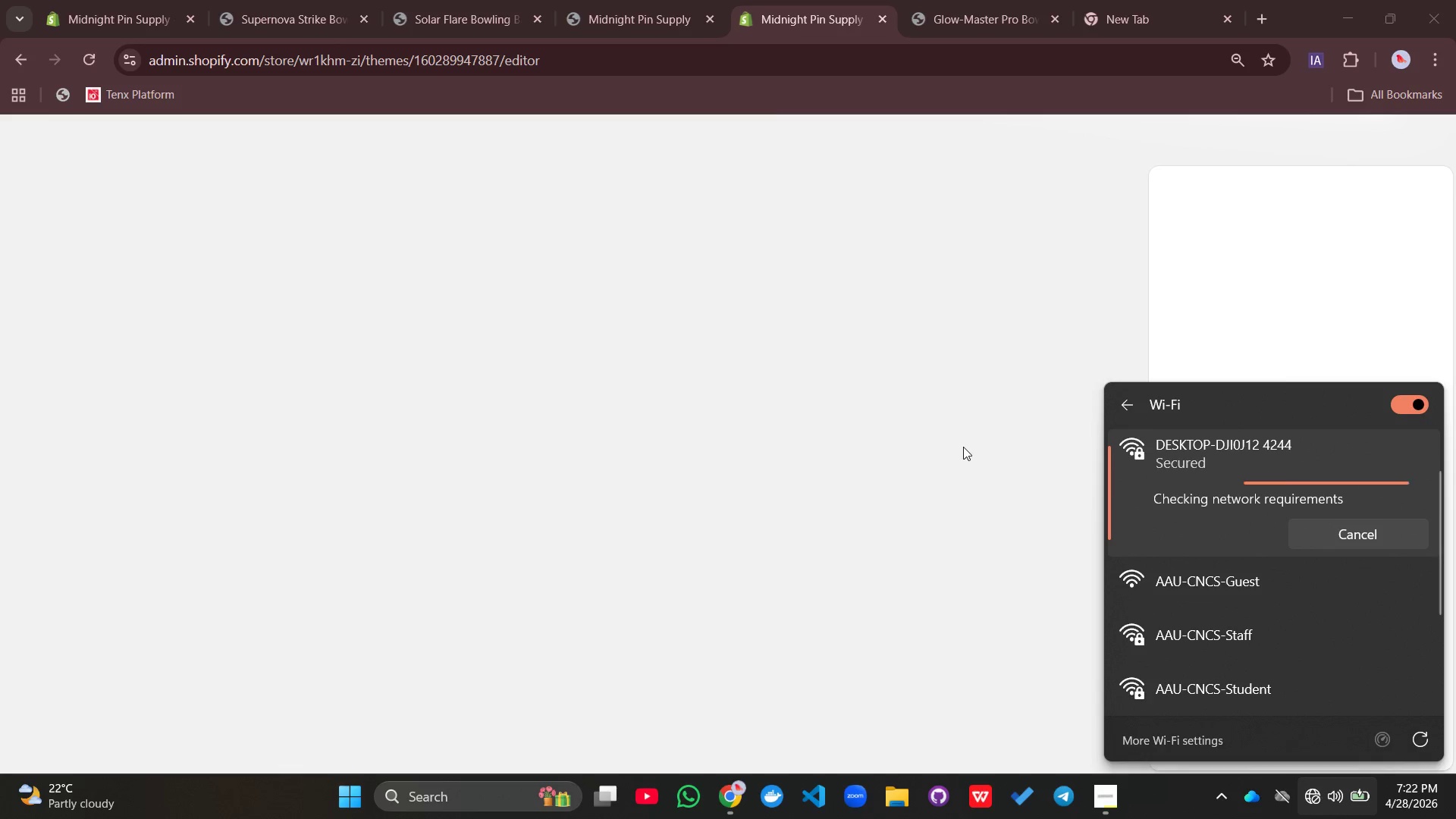 
left_click([852, 373])
 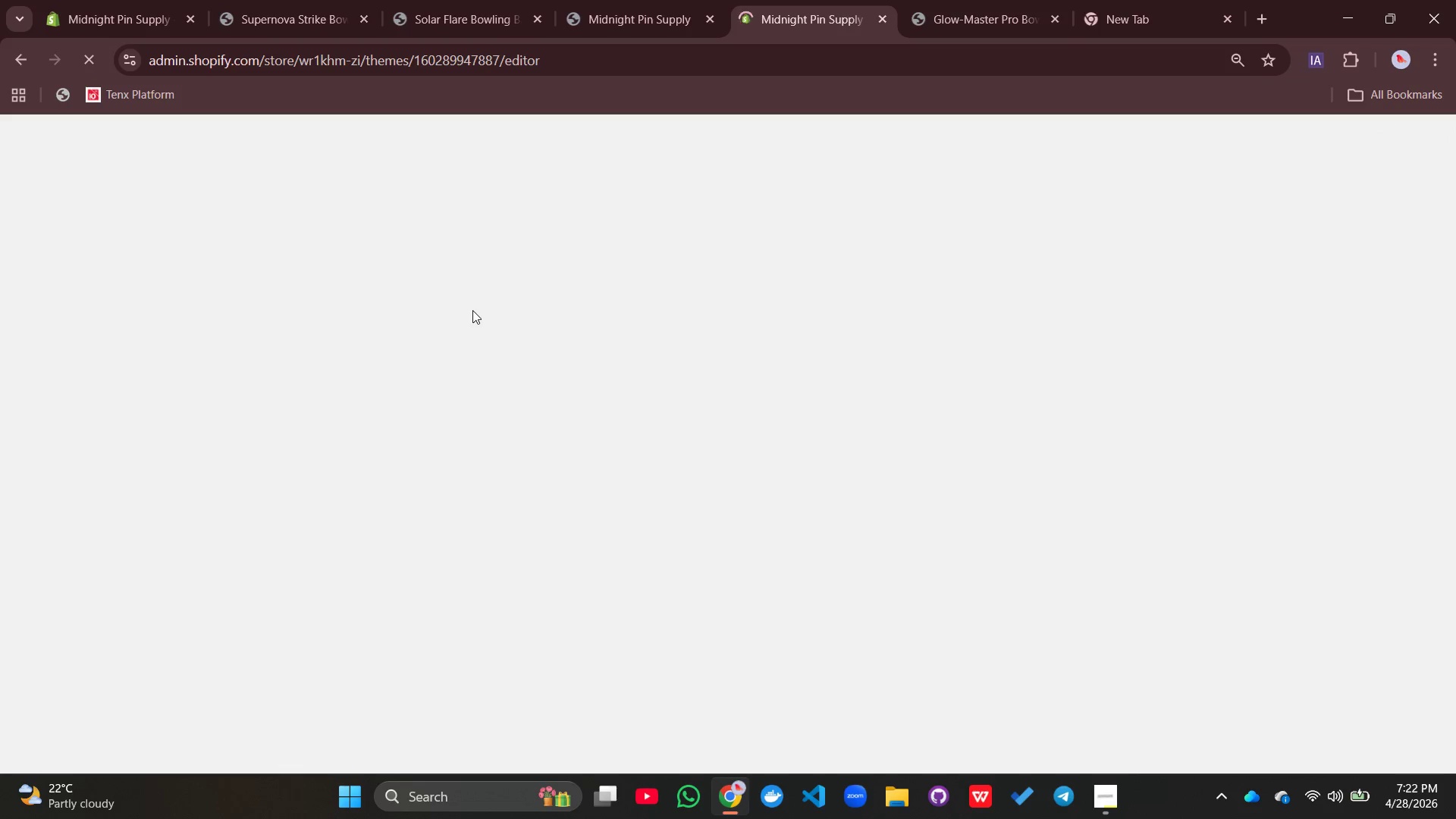 
wait(14.95)
 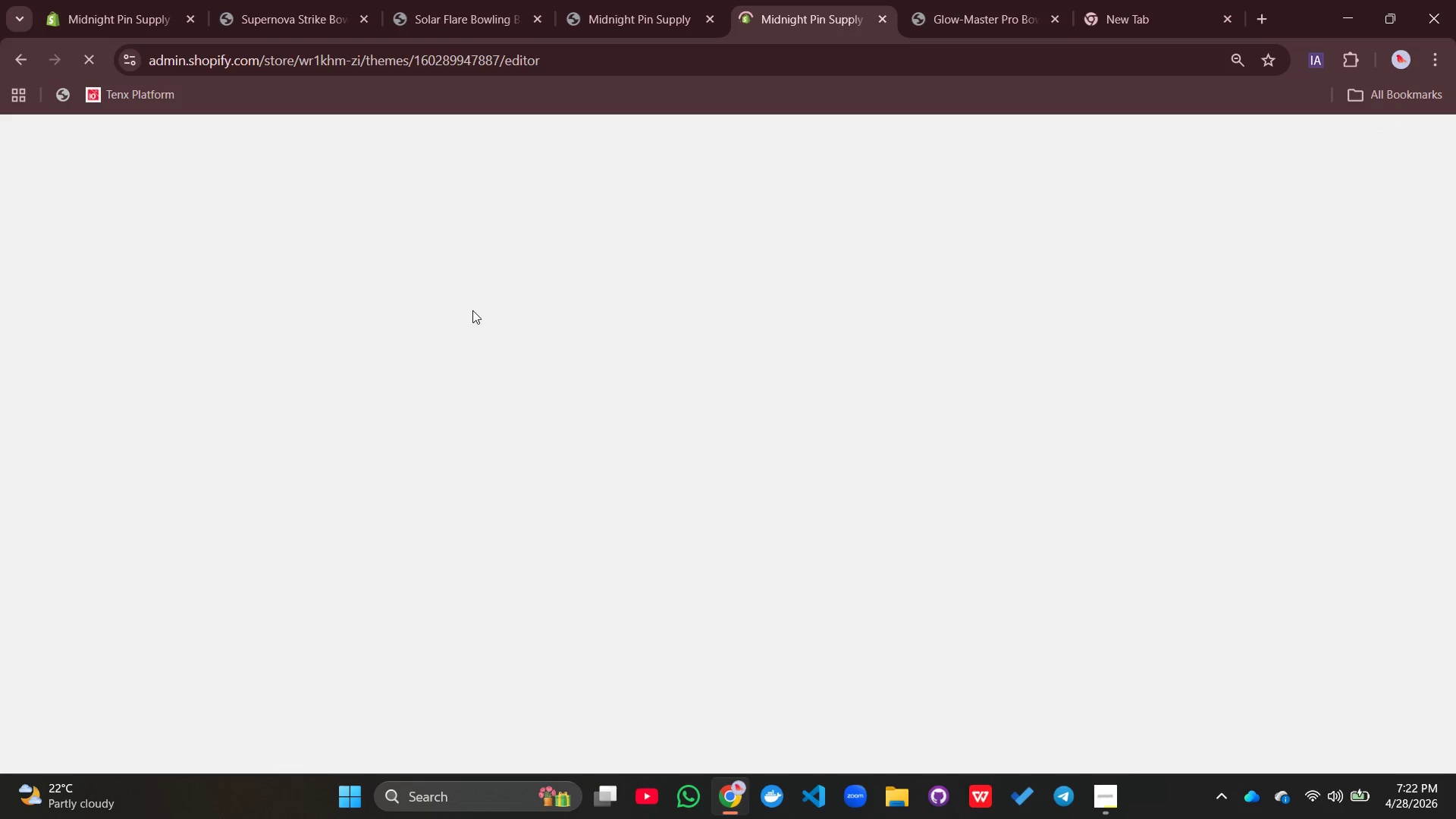 
left_click([831, 28])
 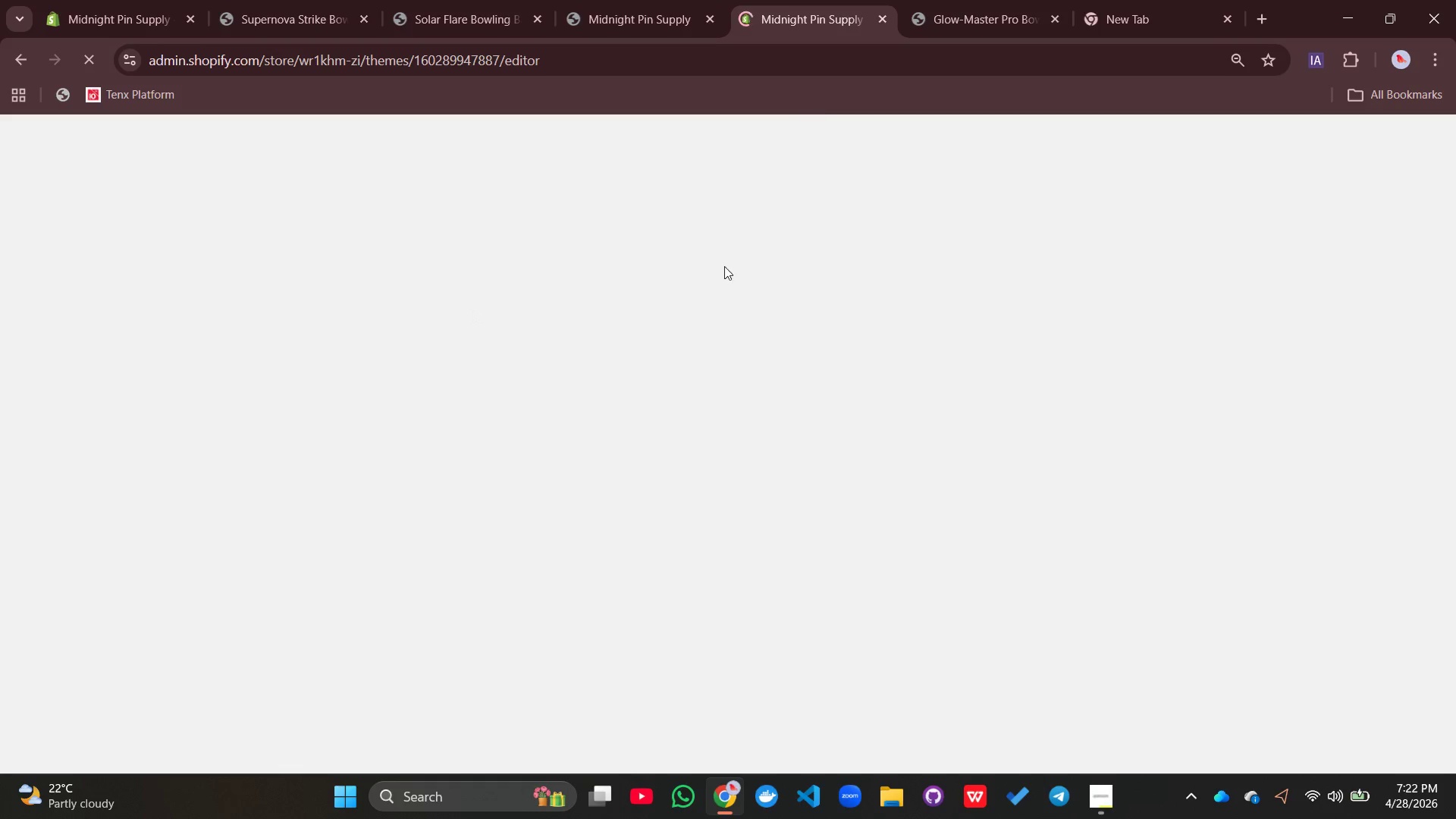 
left_click([714, 270])
 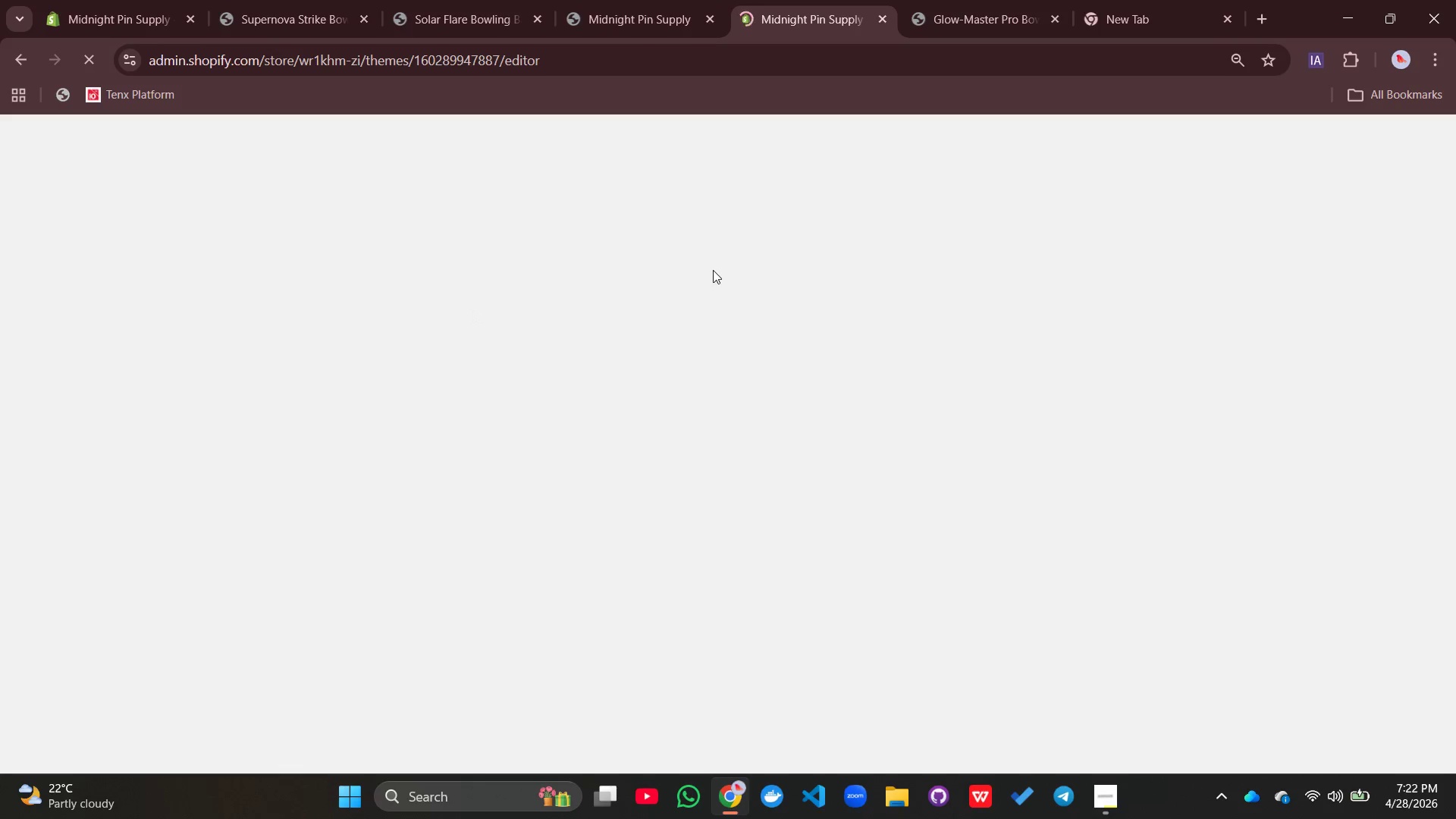 
scroll: coordinate [713, 271], scroll_direction: down, amount: 2.0
 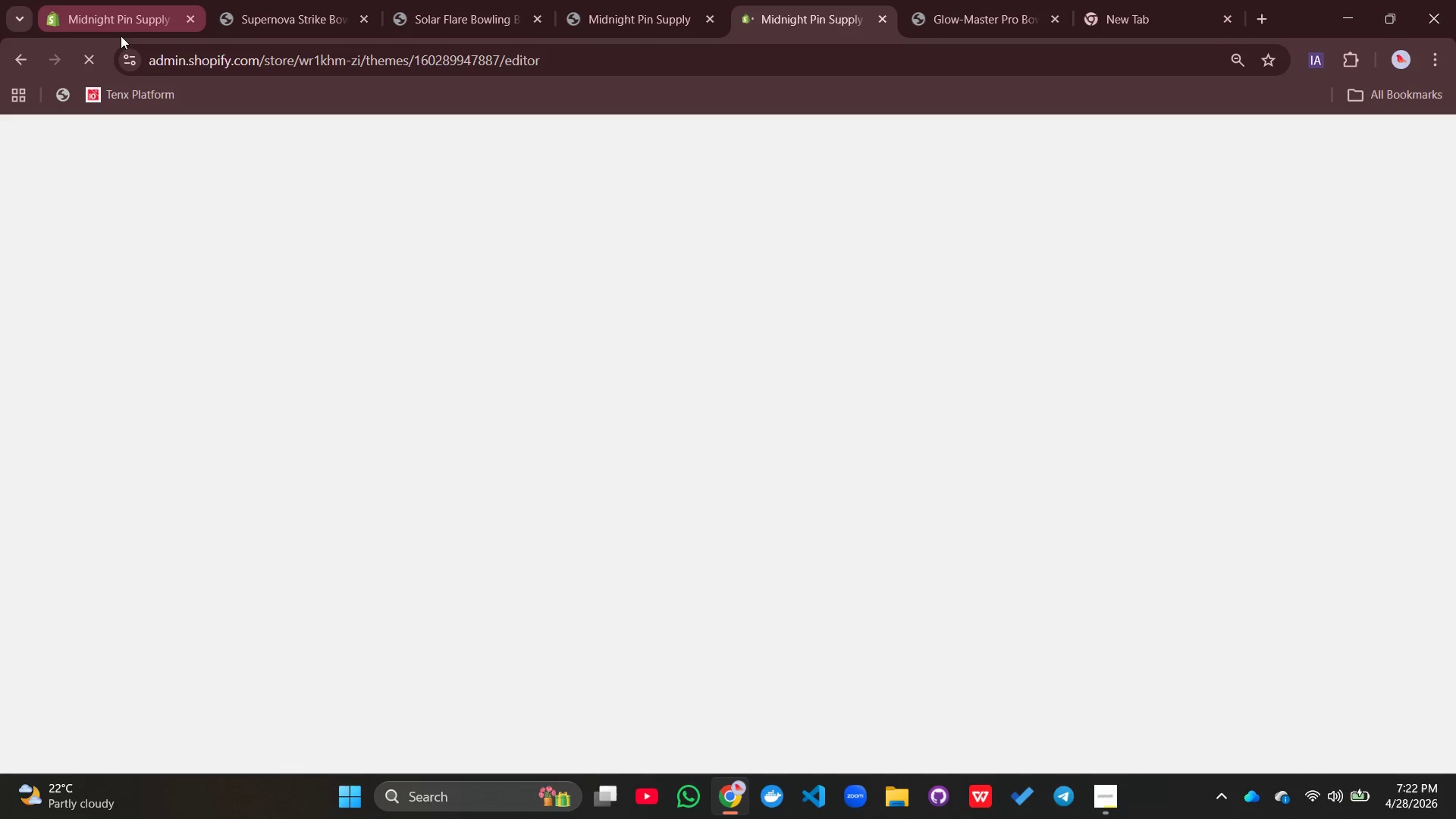 
left_click([128, 23])
 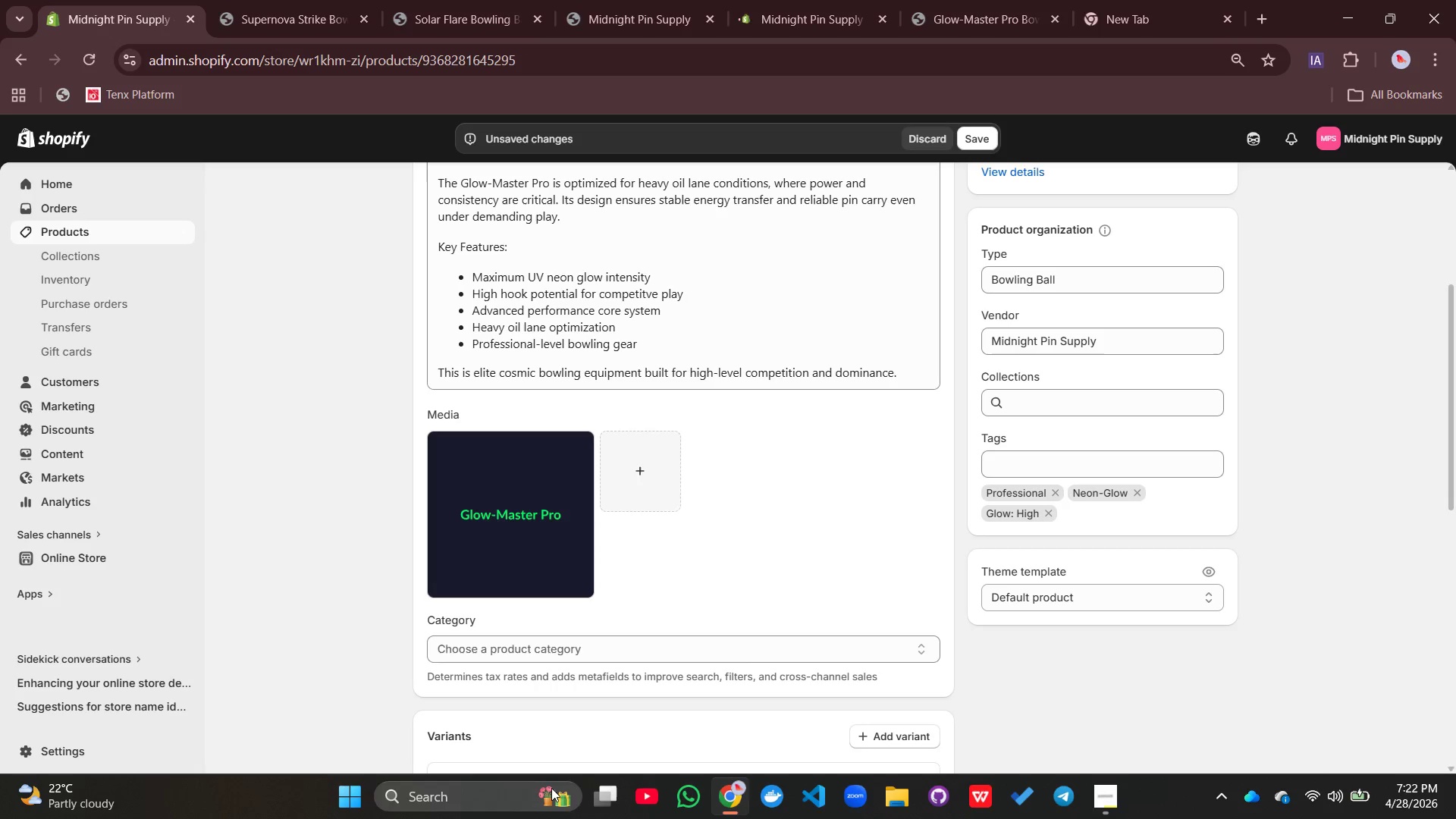 
scroll: coordinate [698, 528], scroll_direction: up, amount: 15.0
 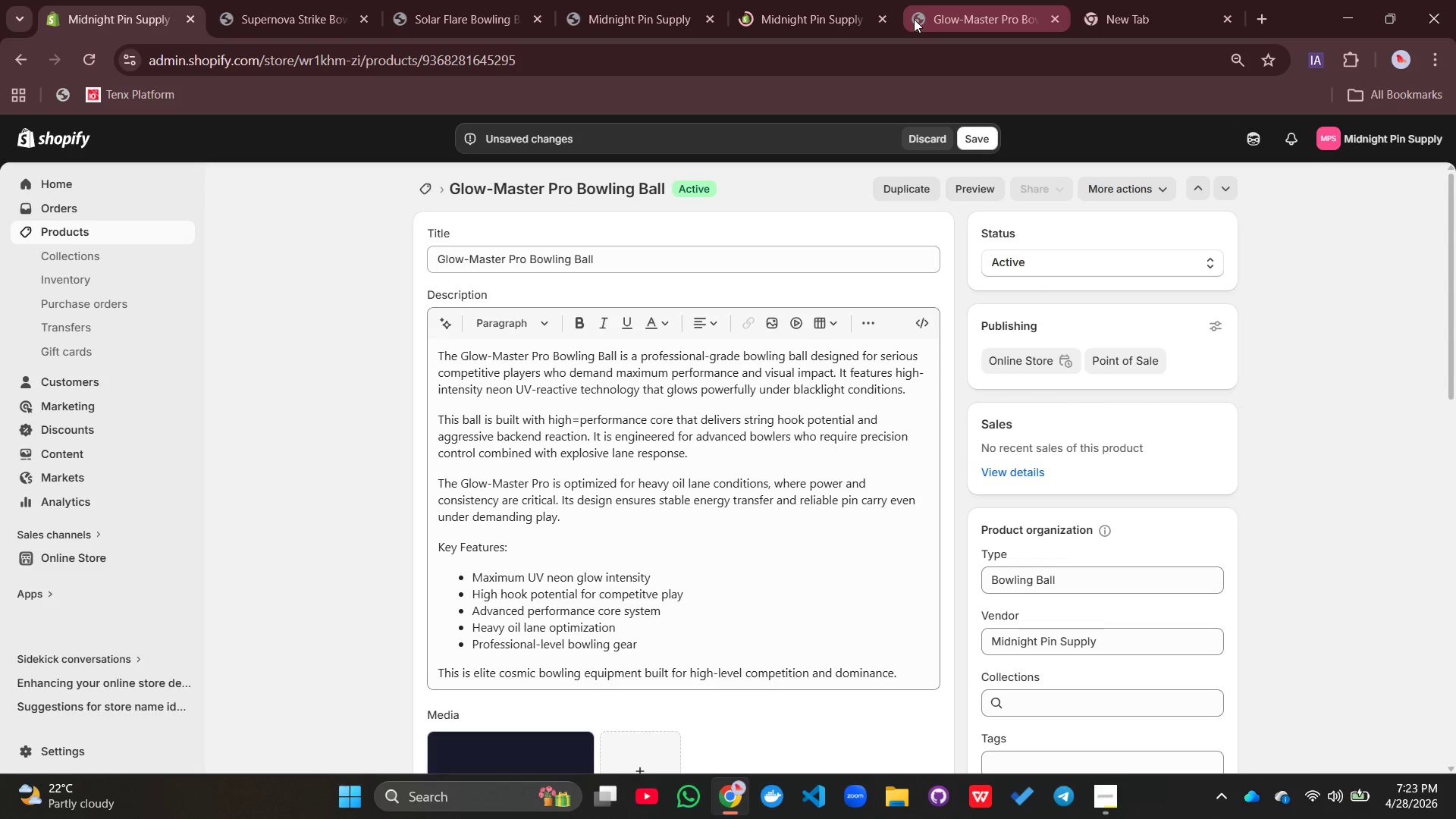 
left_click([883, 14])
 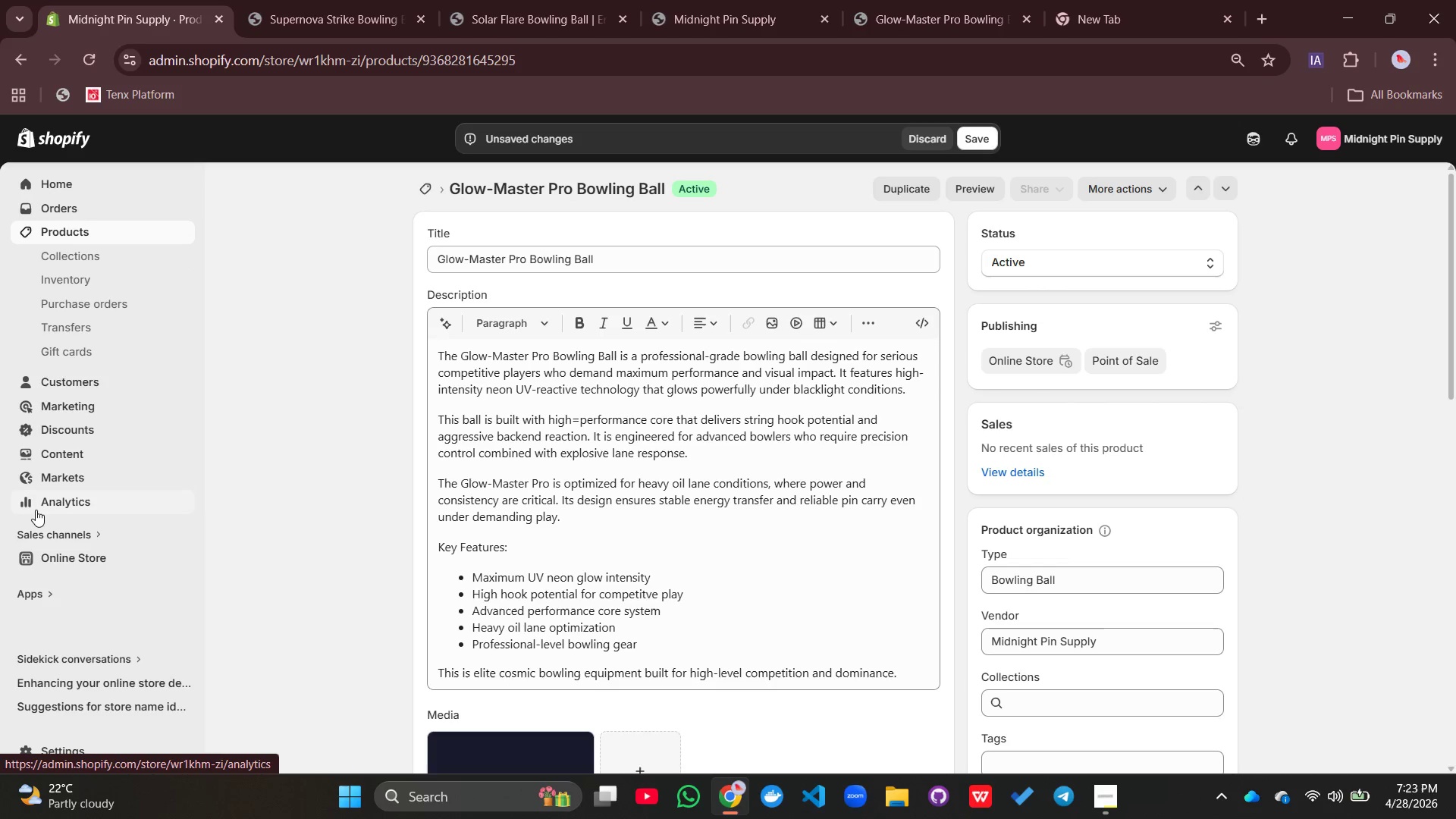 
mouse_move([71, 562])
 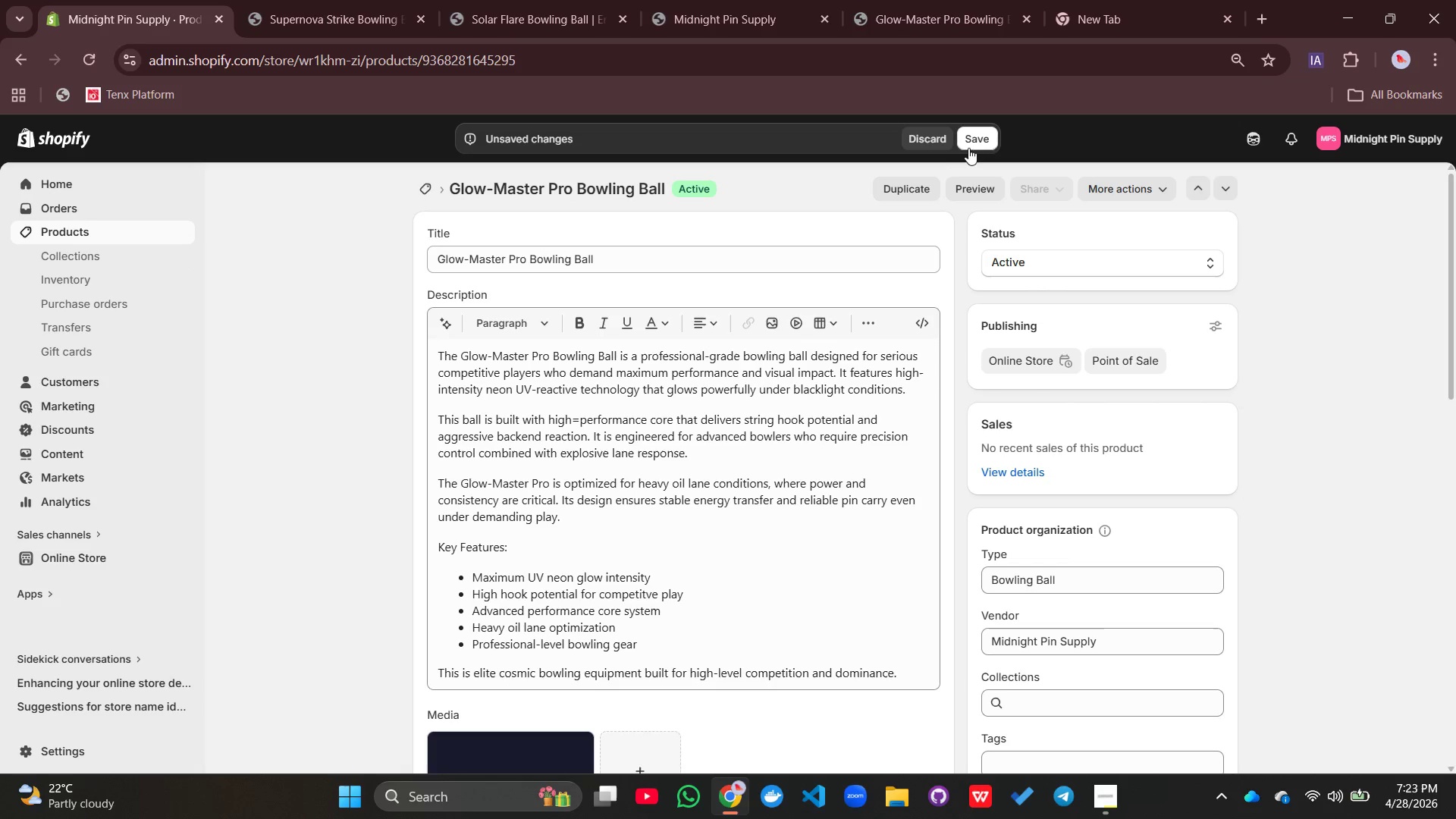 
left_click([974, 133])
 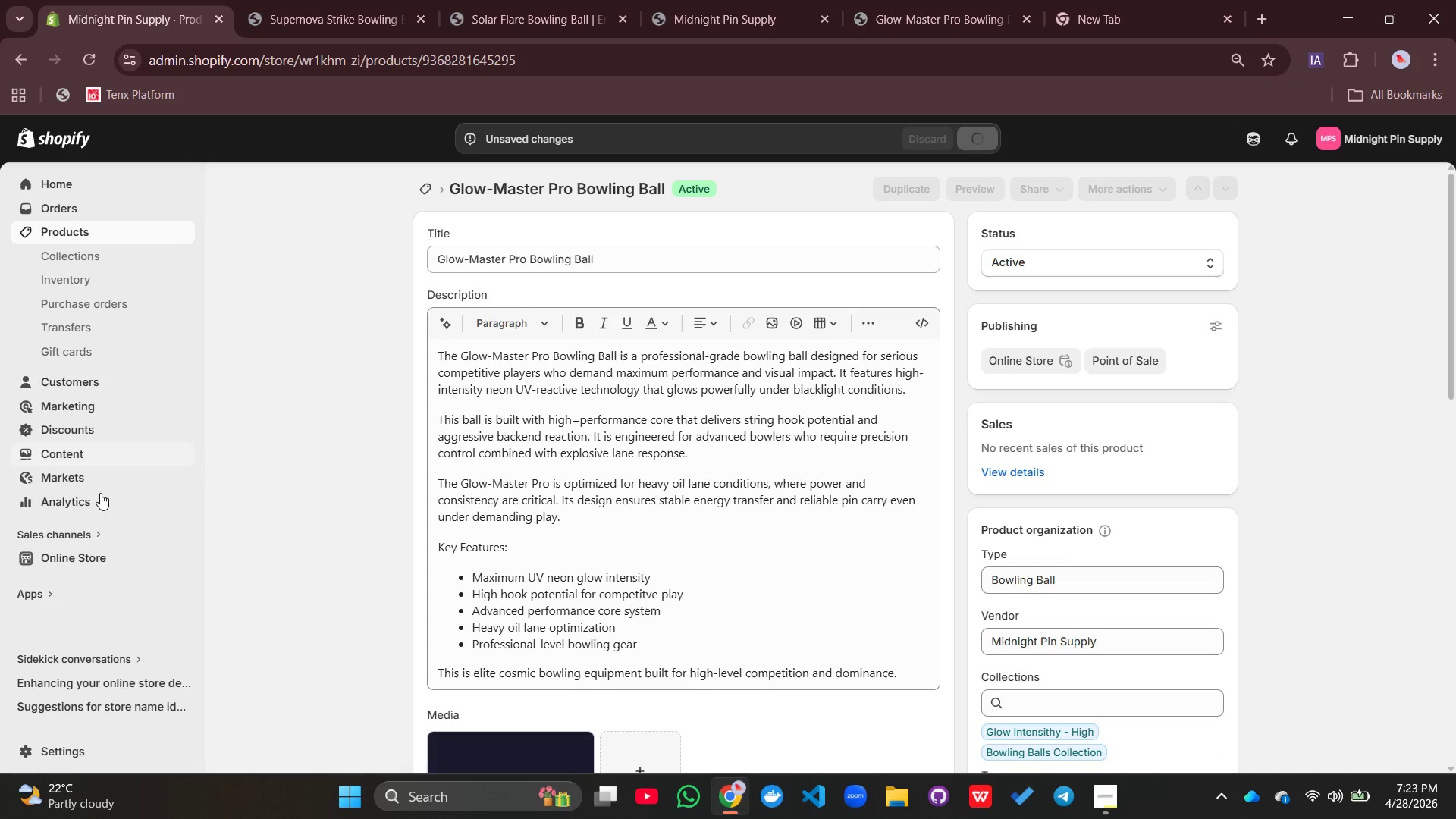 
left_click([78, 554])
 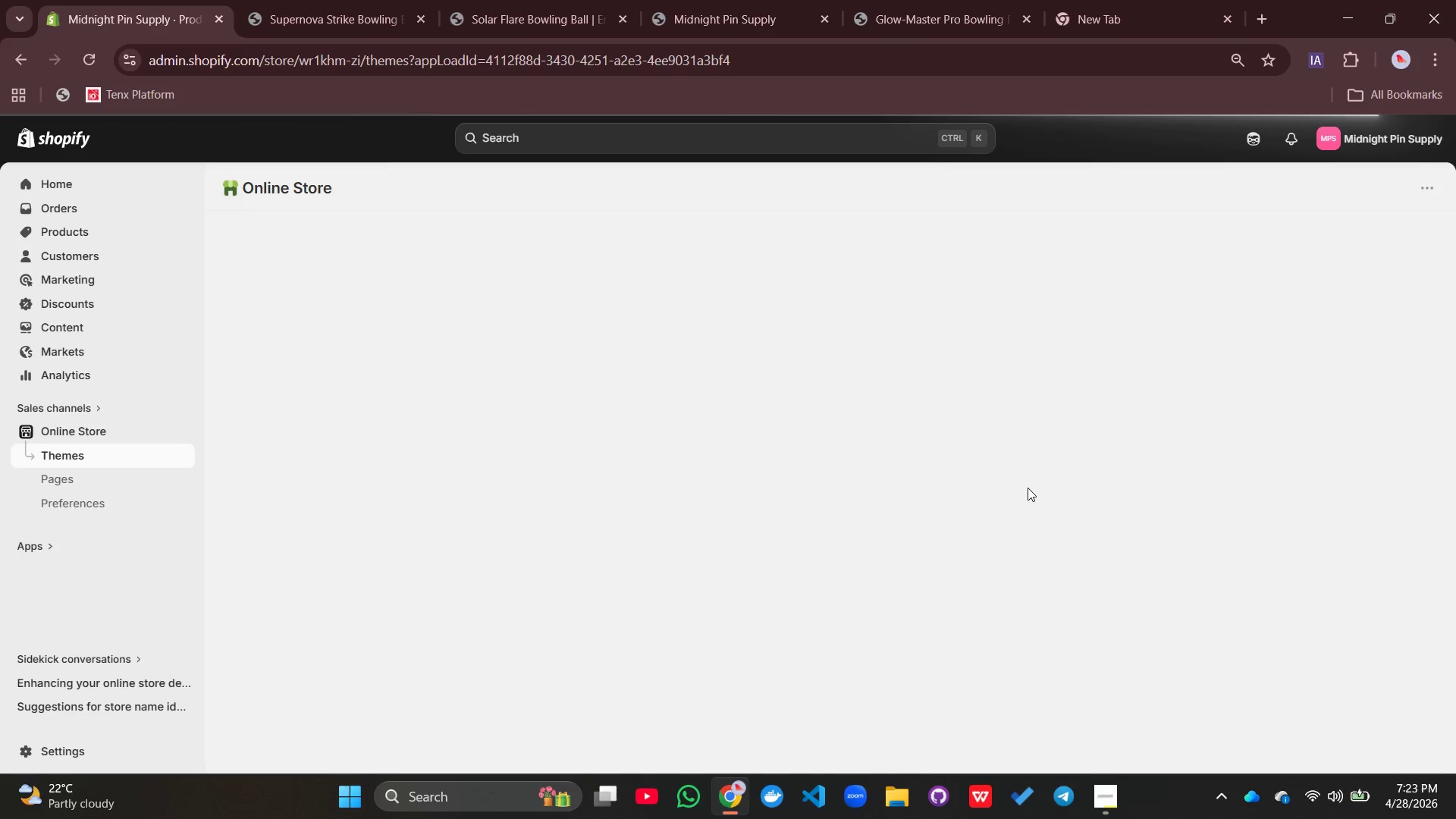 
wait(11.14)
 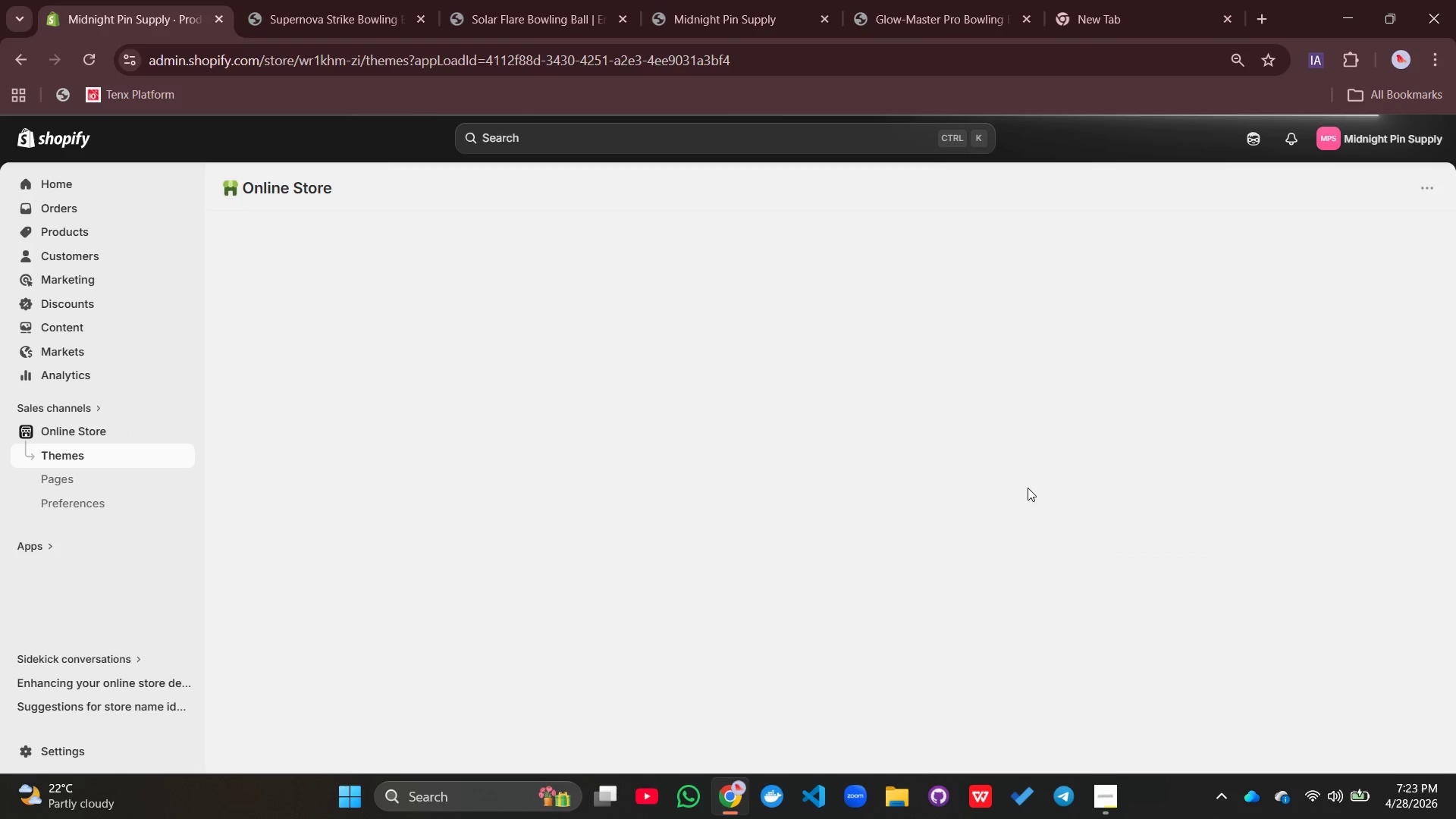 
scroll: coordinate [944, 433], scroll_direction: none, amount: 0.0
 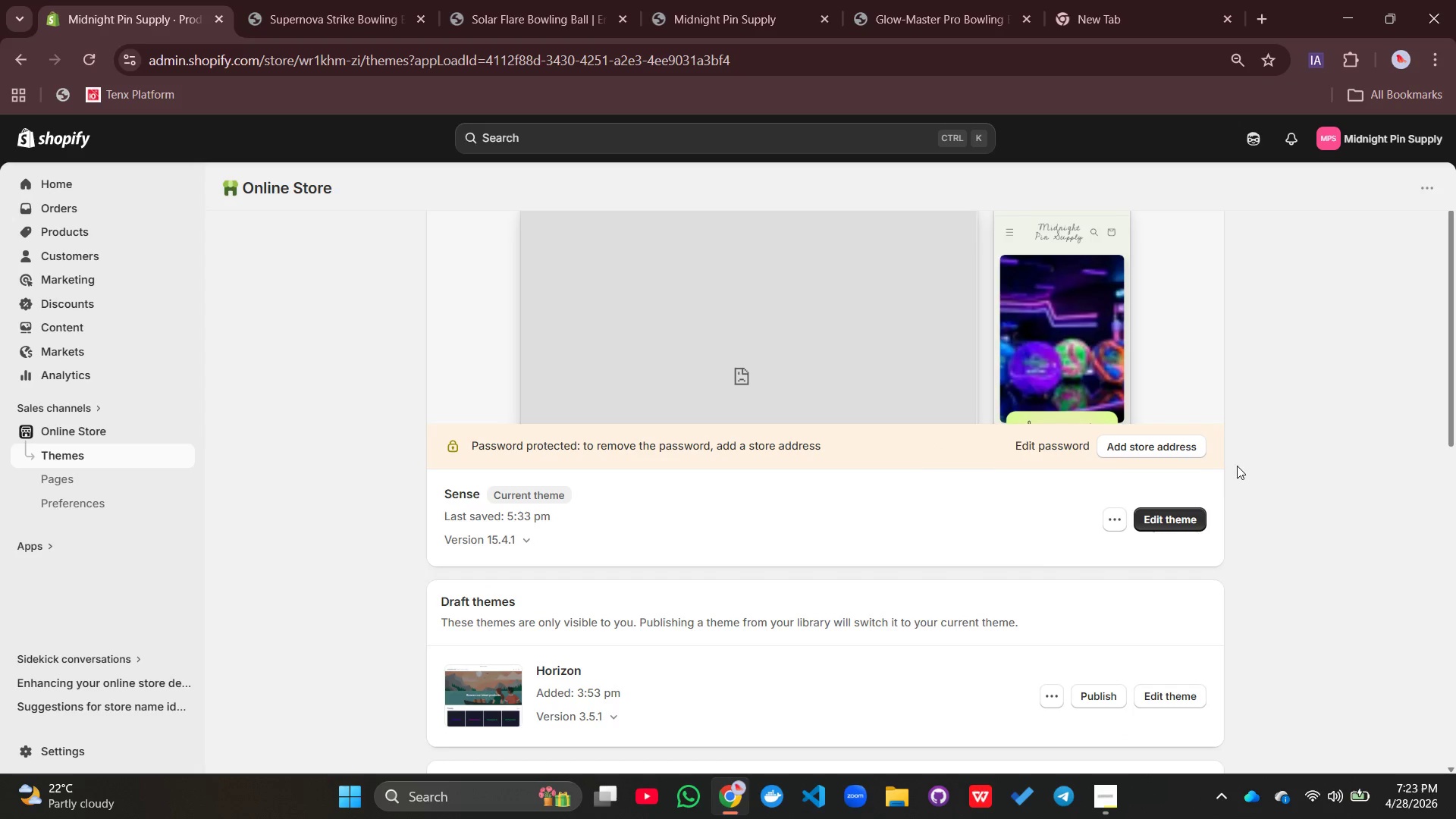 
left_click([1187, 517])
 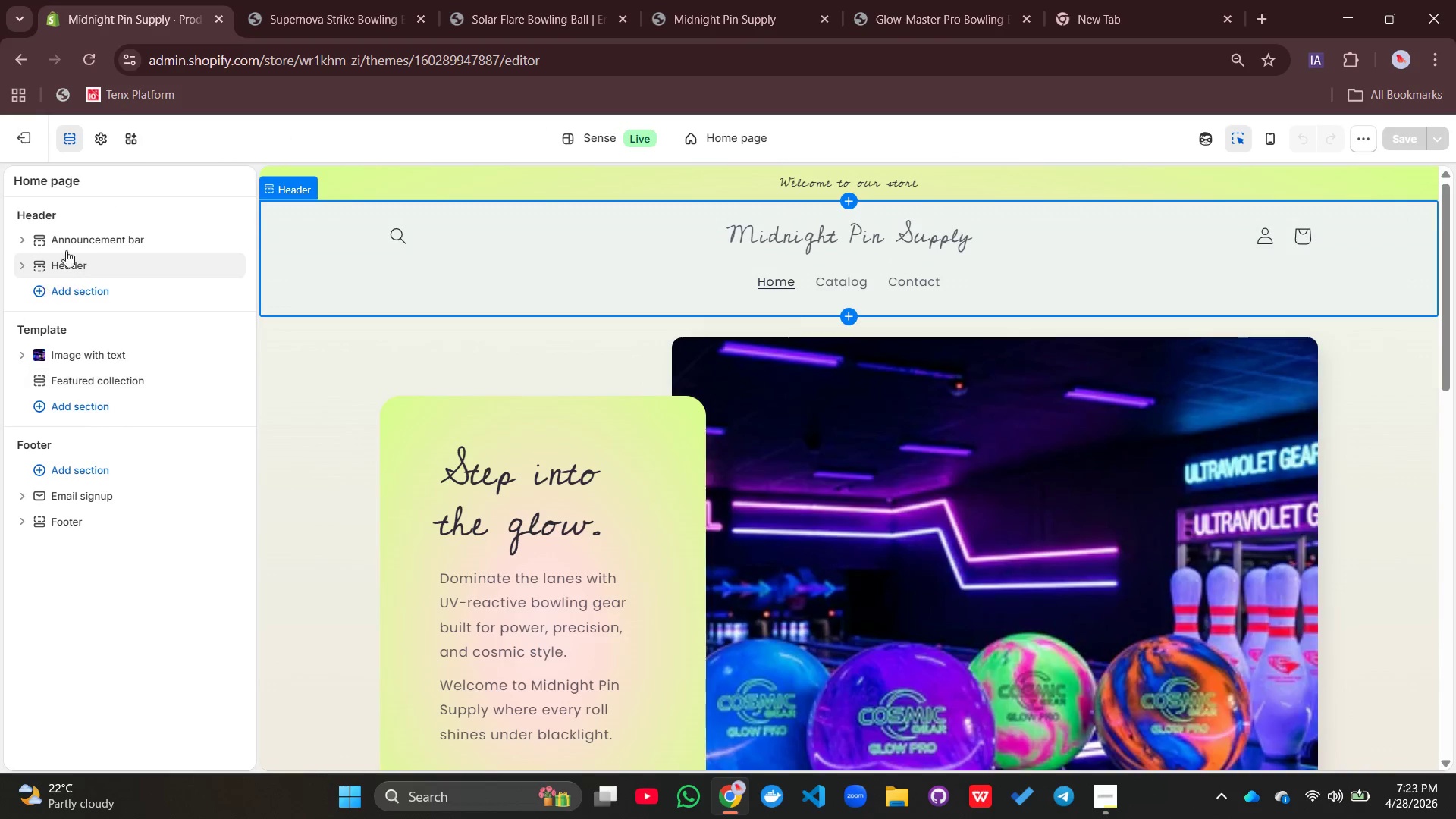 
wait(6.23)
 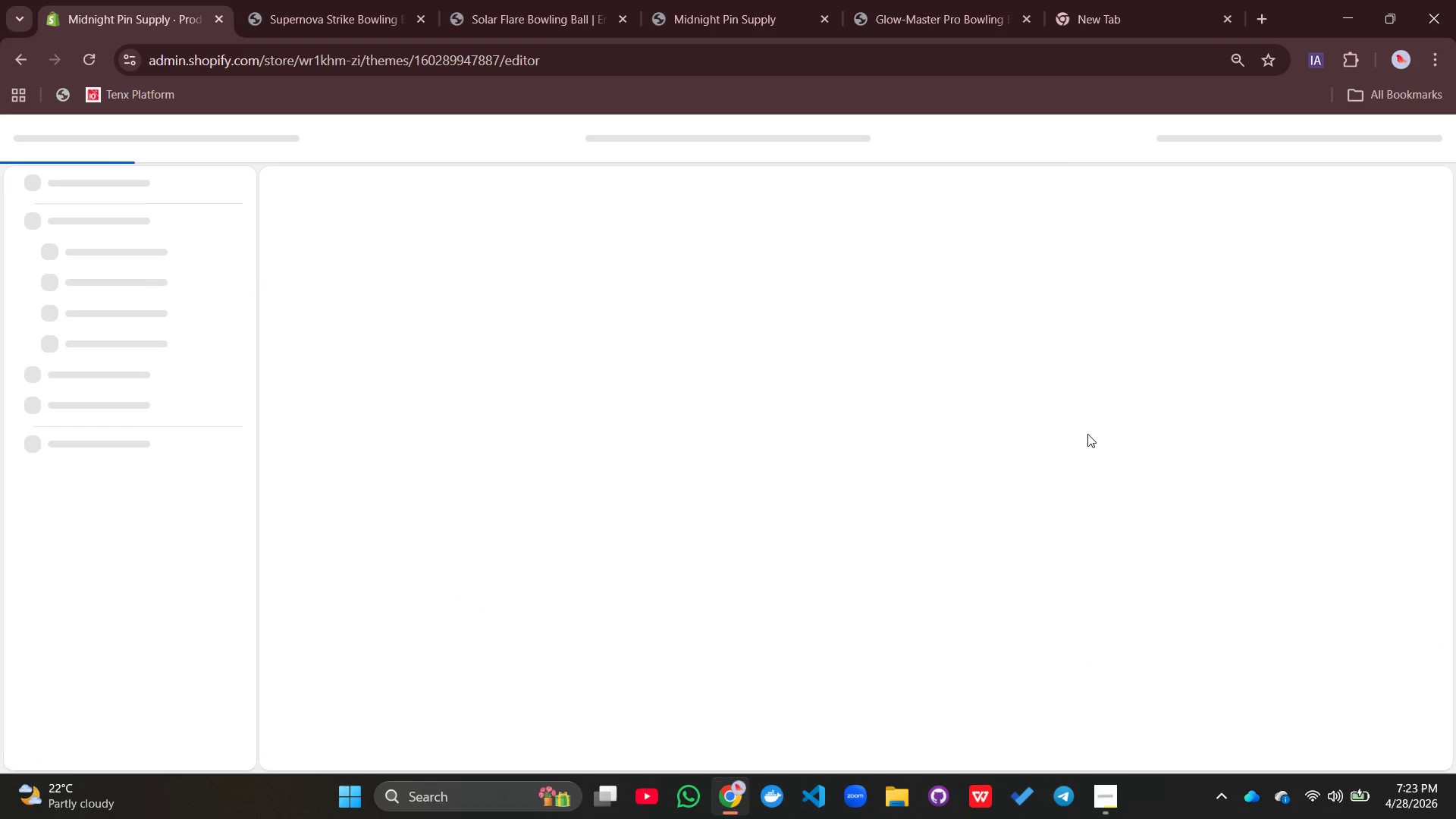 
left_click([111, 139])
 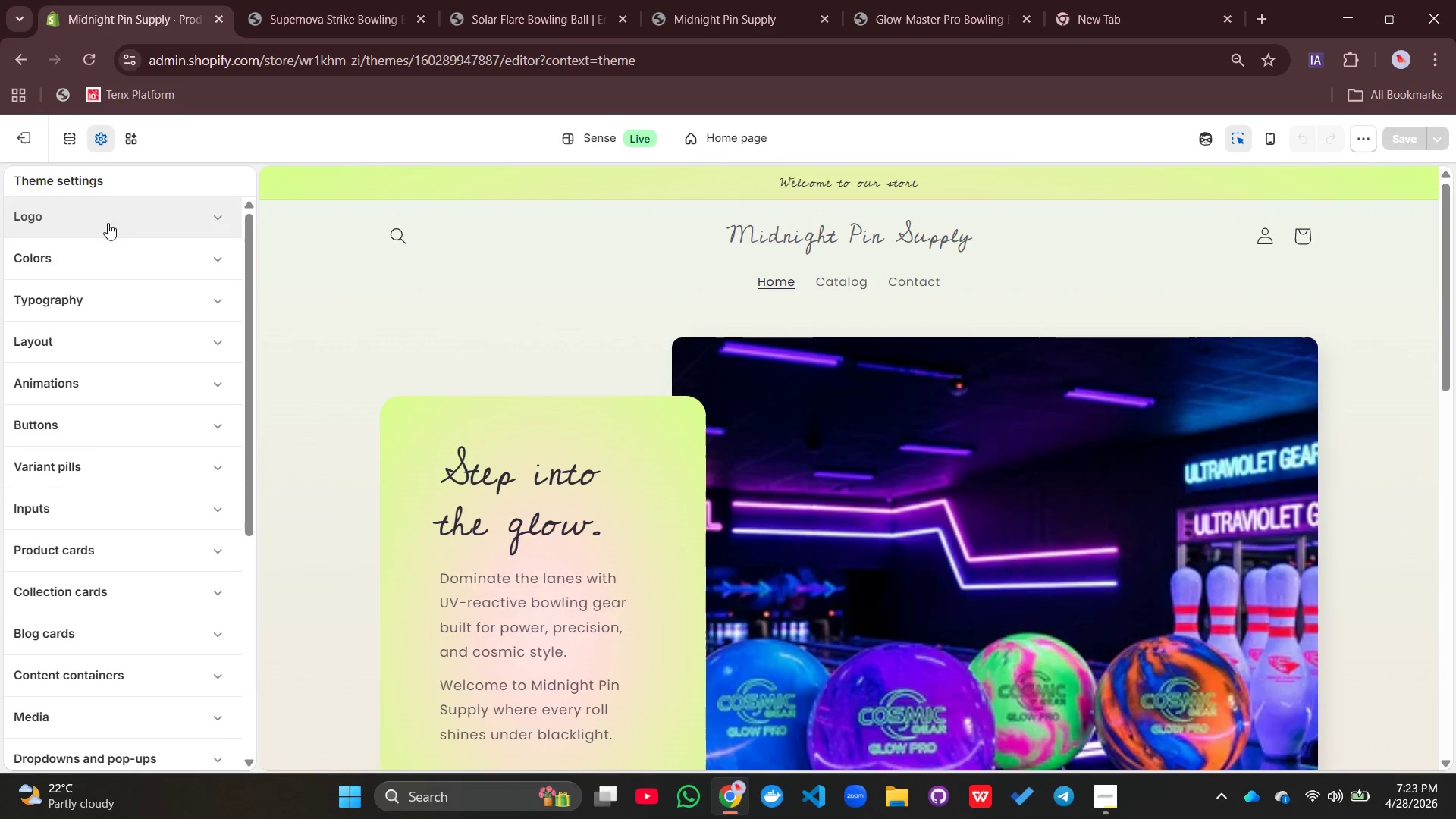 
mouse_move([120, 314])
 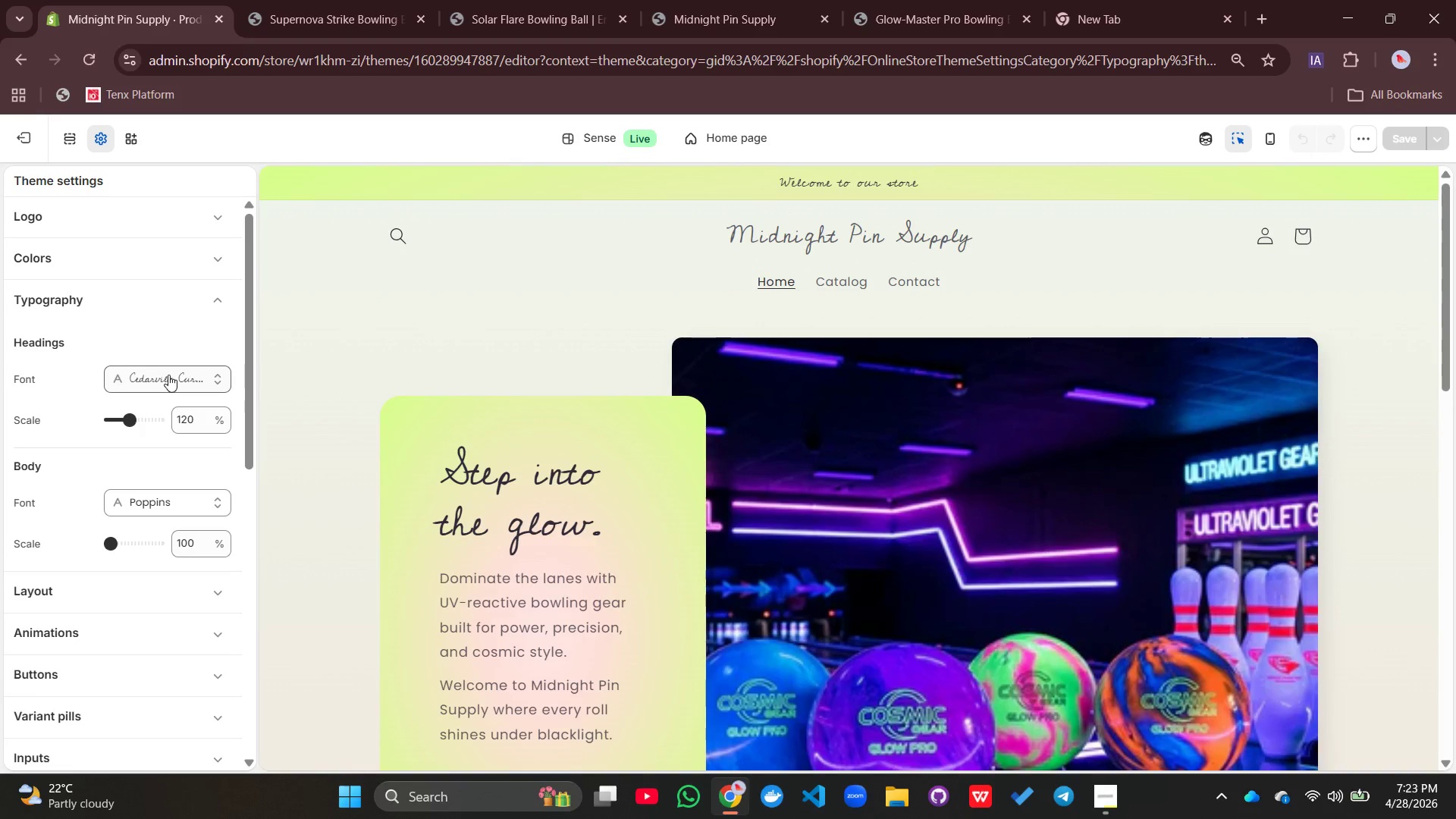 
left_click([168, 375])
 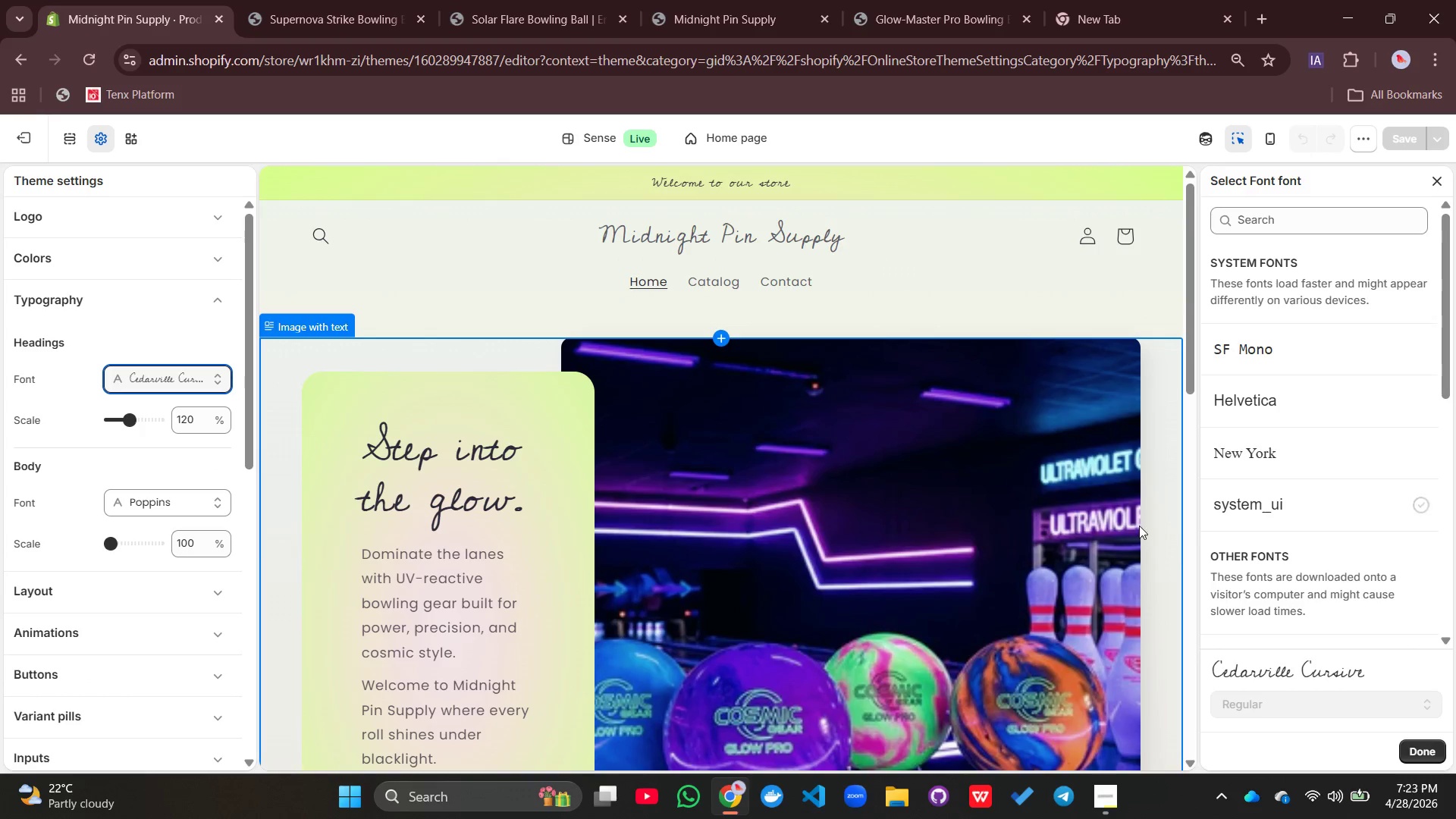 
scroll: coordinate [1367, 516], scroll_direction: down, amount: 52.0
 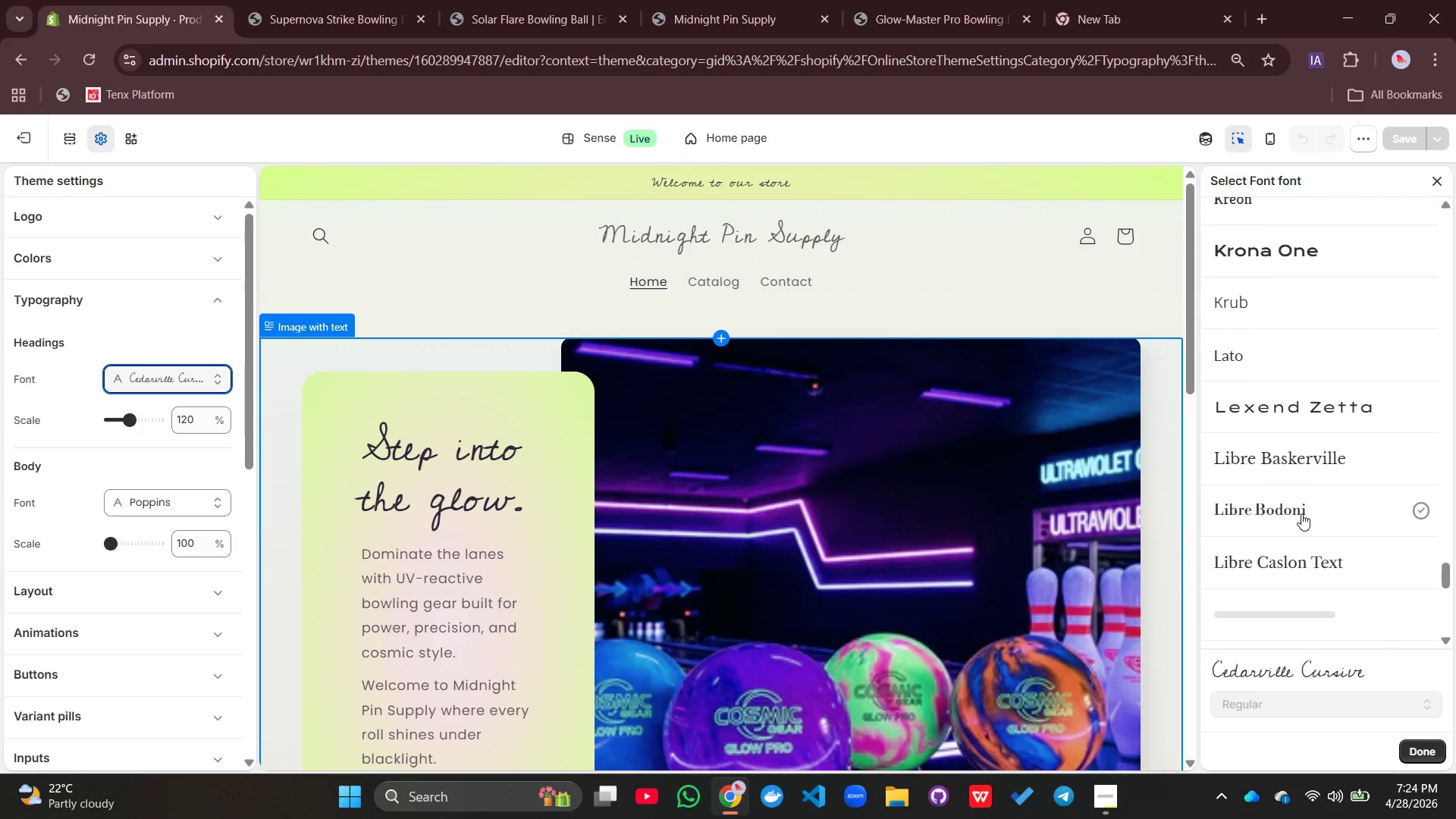 
left_click([1301, 513])
 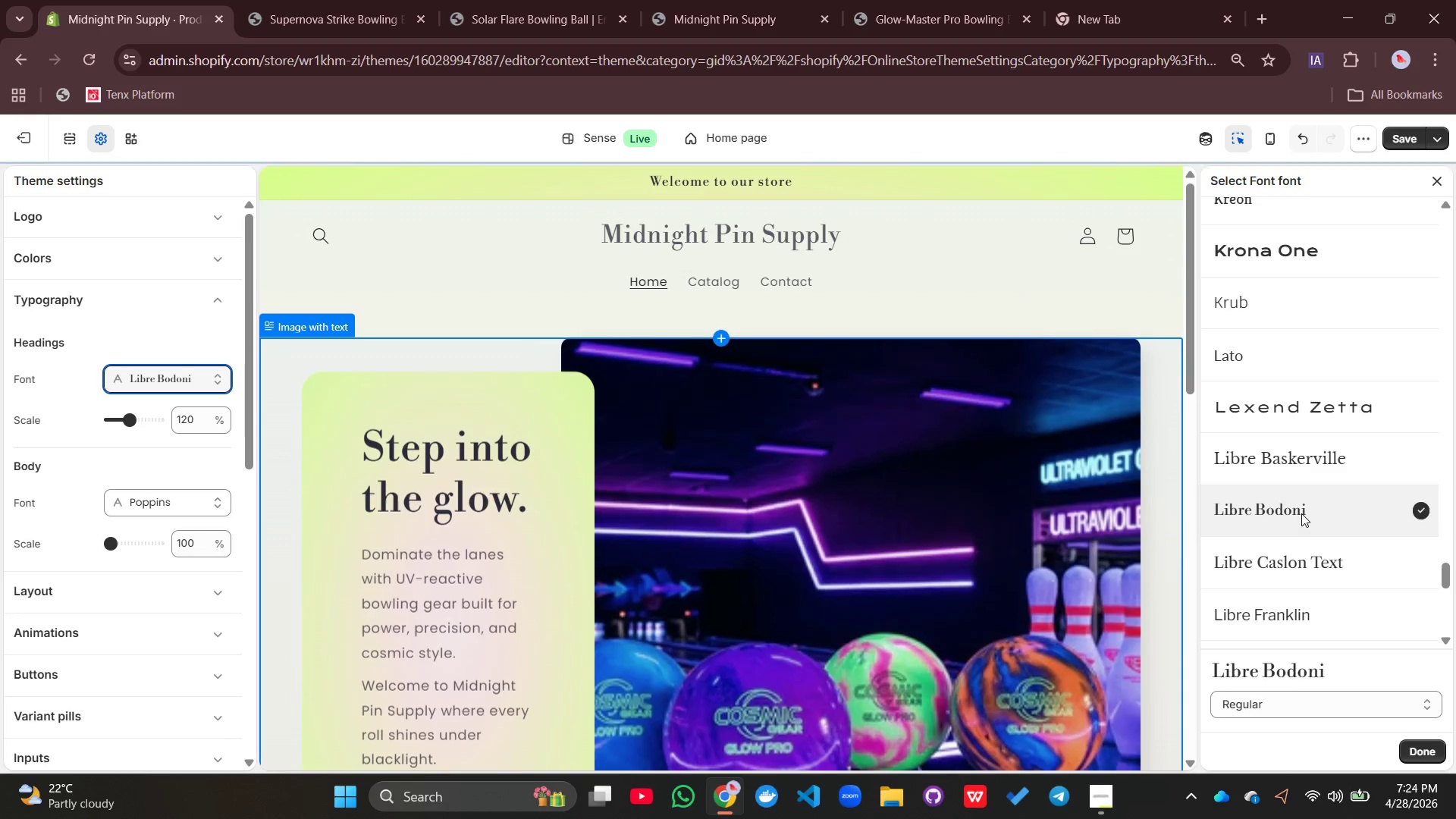 
scroll: coordinate [796, 530], scroll_direction: down, amount: 7.0
 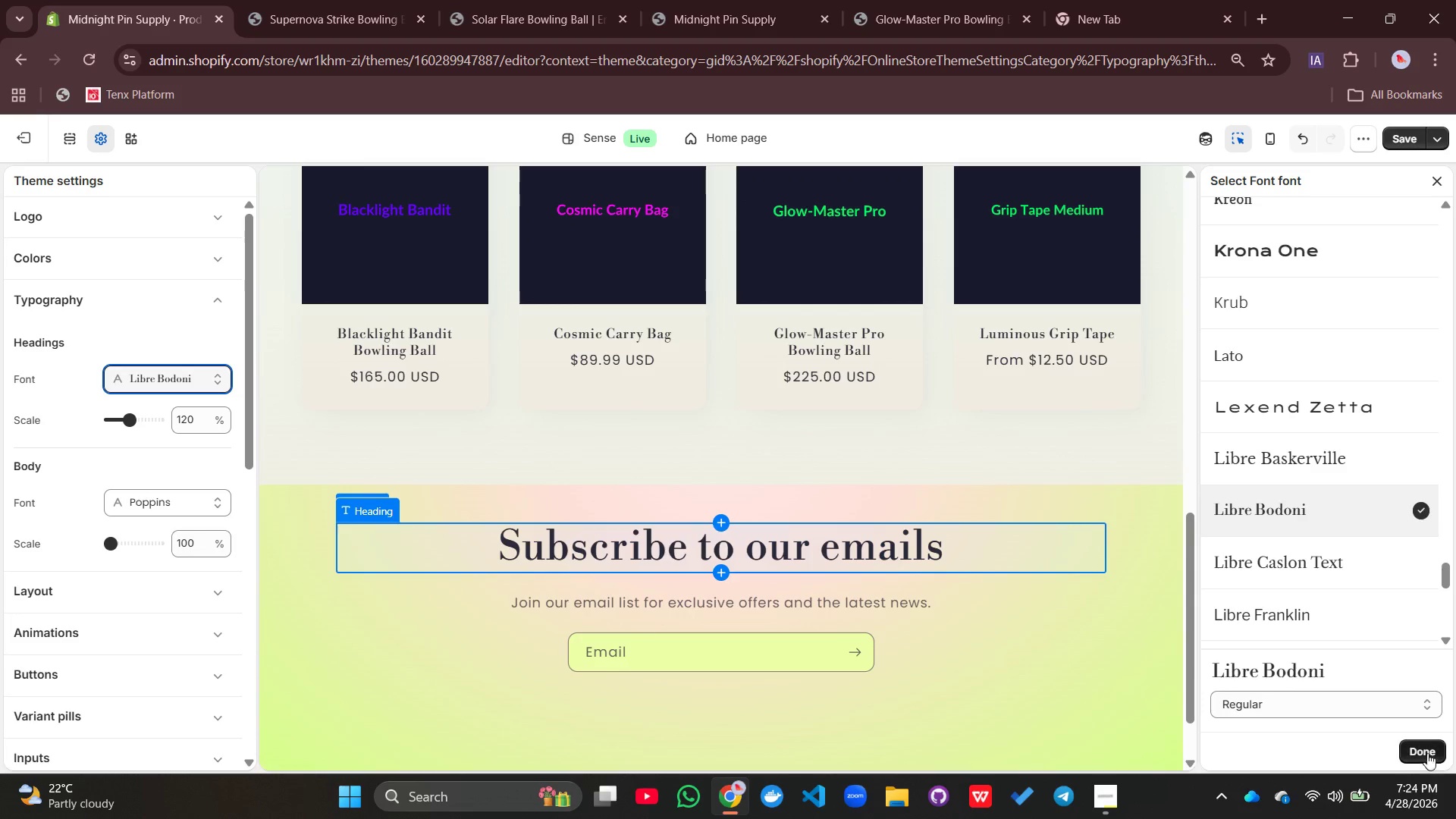 
left_click([1428, 748])
 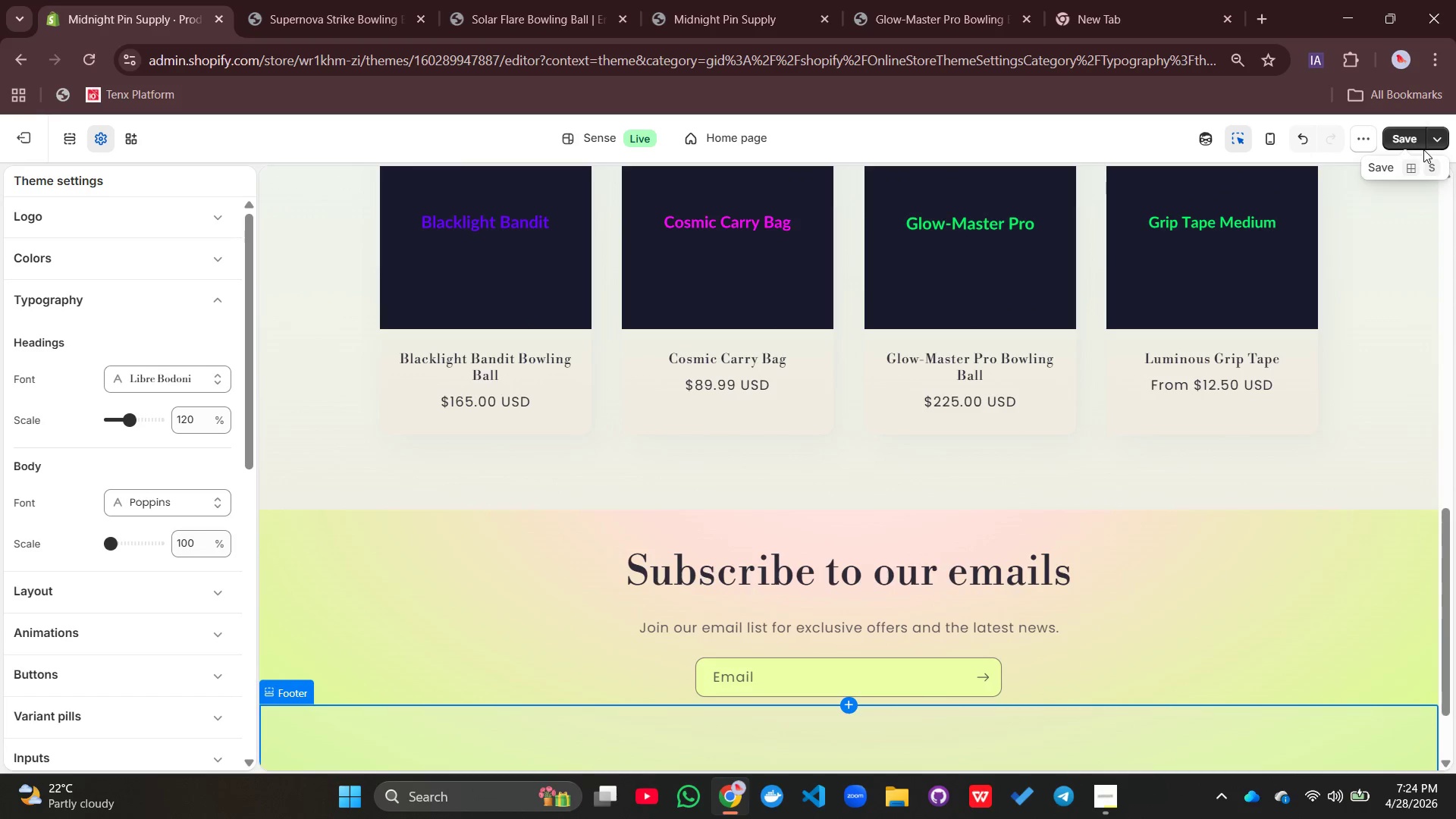 
left_click([1415, 136])
 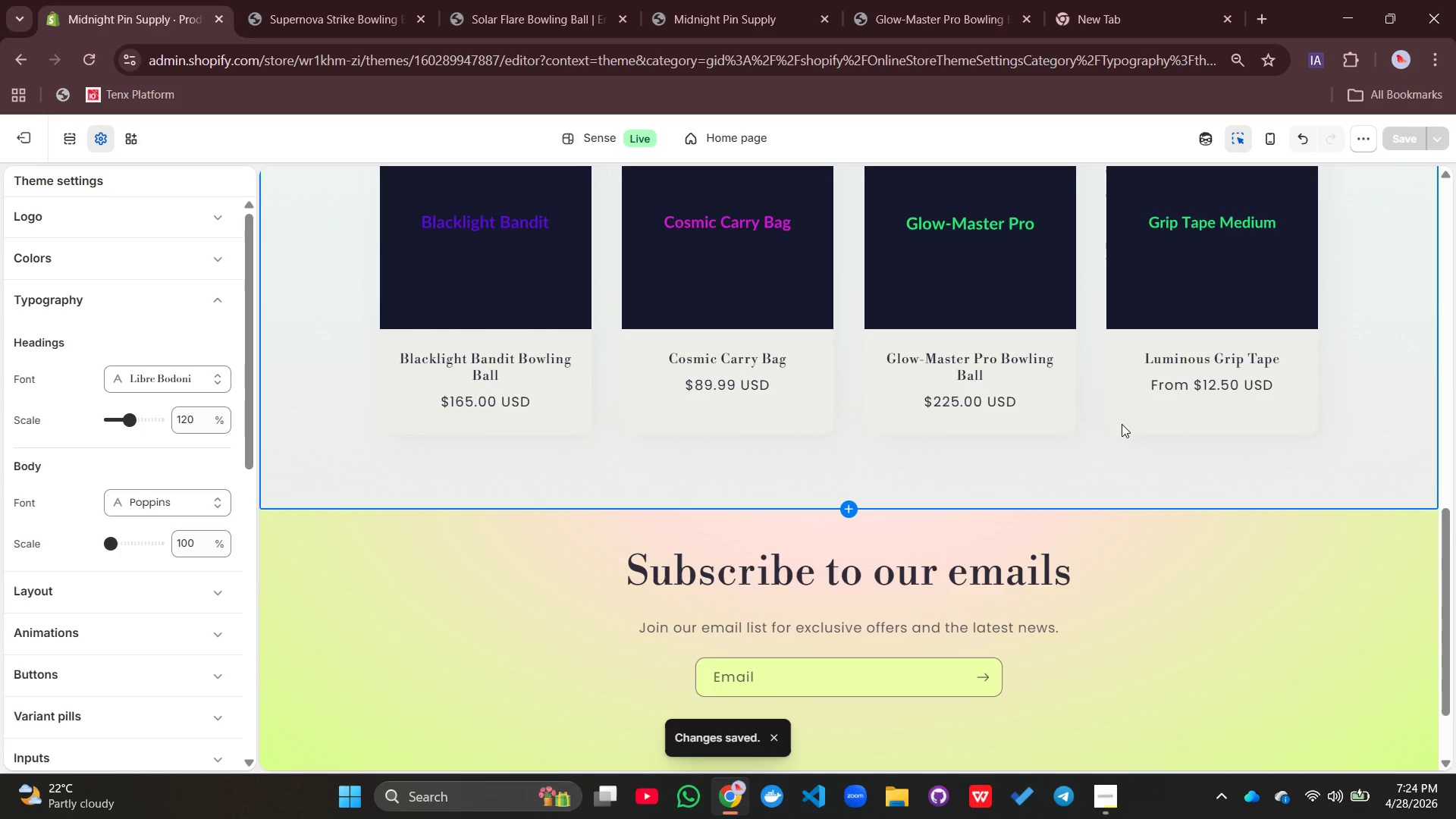 
wait(10.0)
 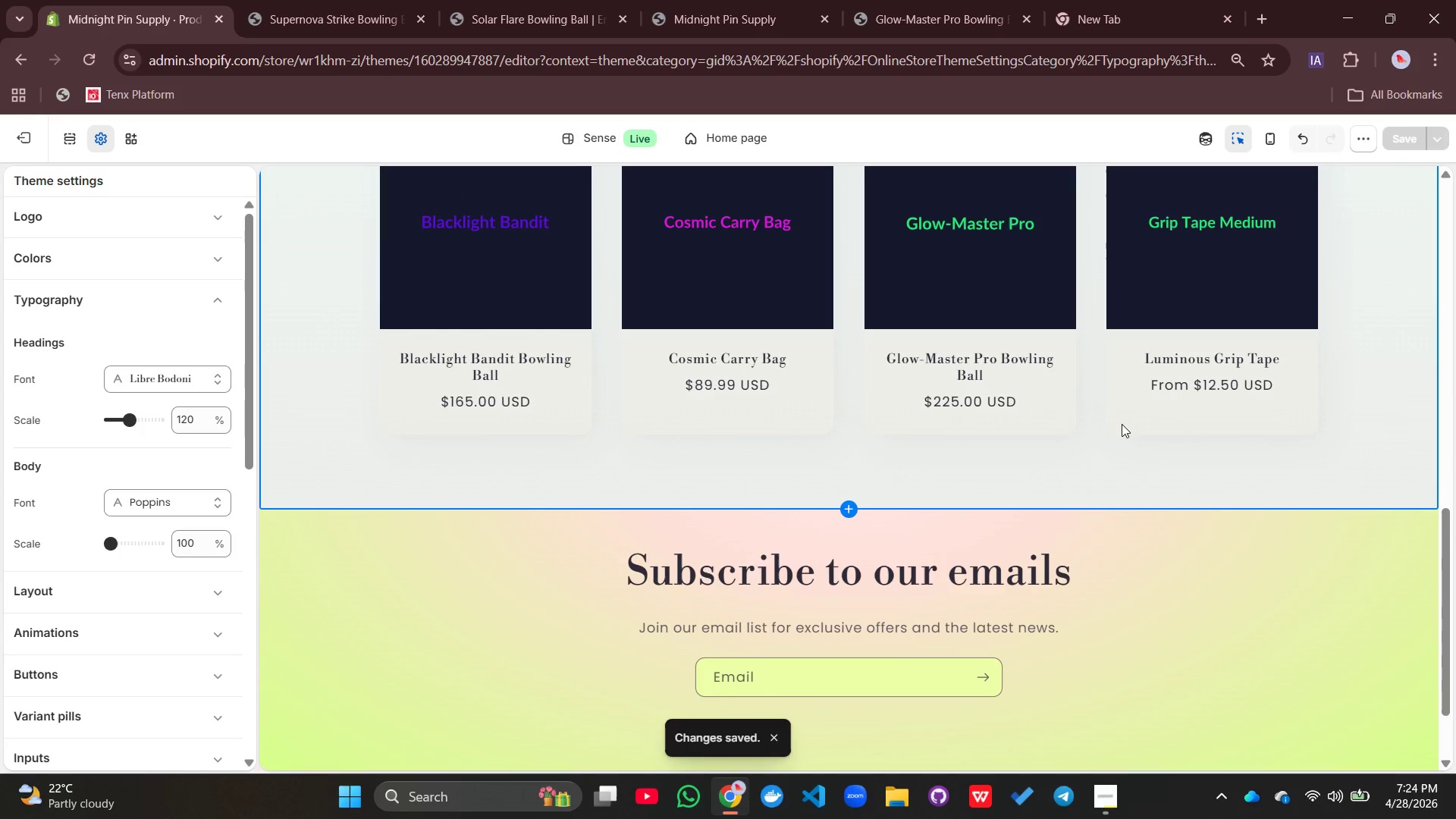 
scroll: coordinate [1060, 471], scroll_direction: up, amount: 6.0
 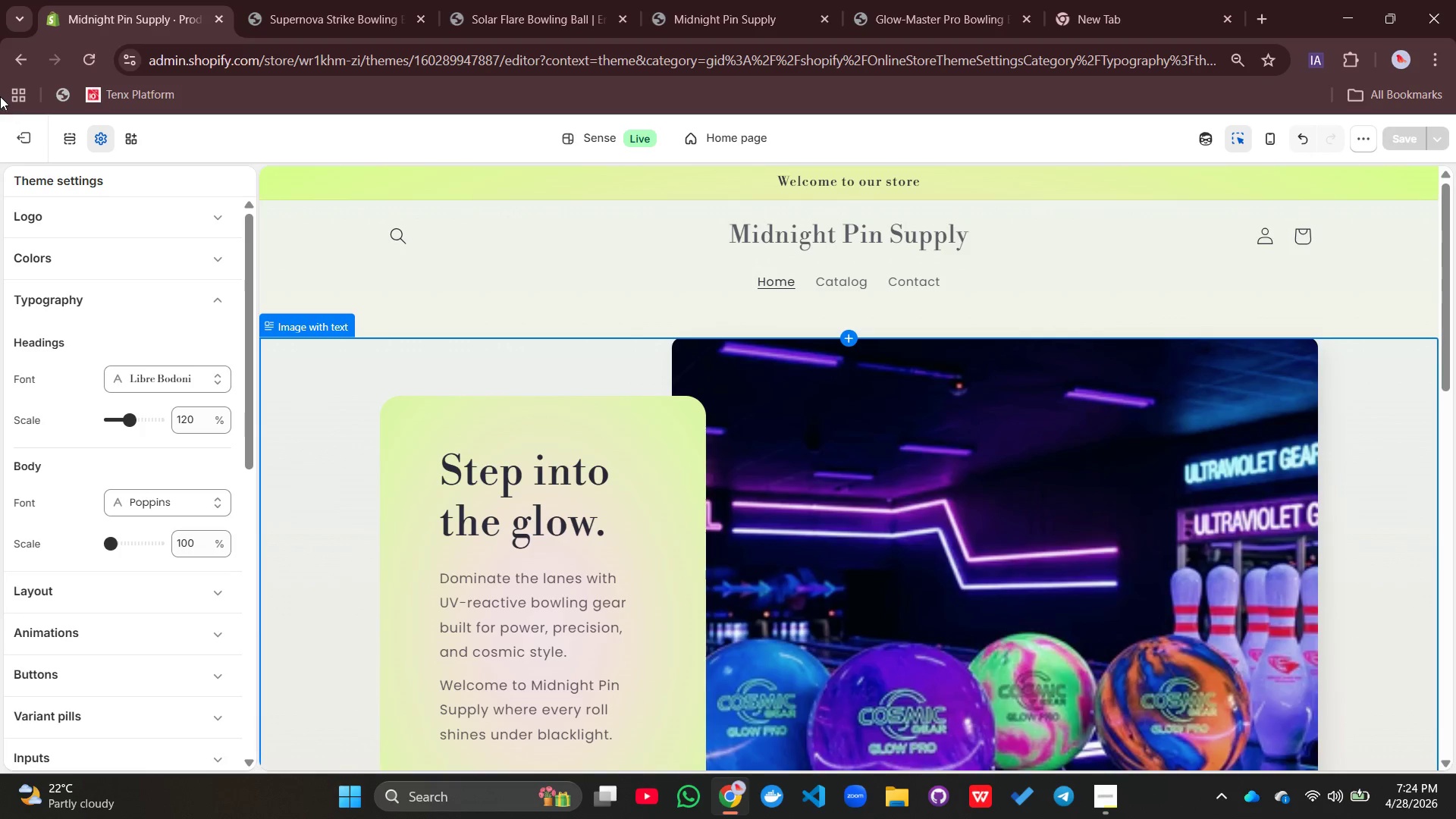 
wait(19.74)
 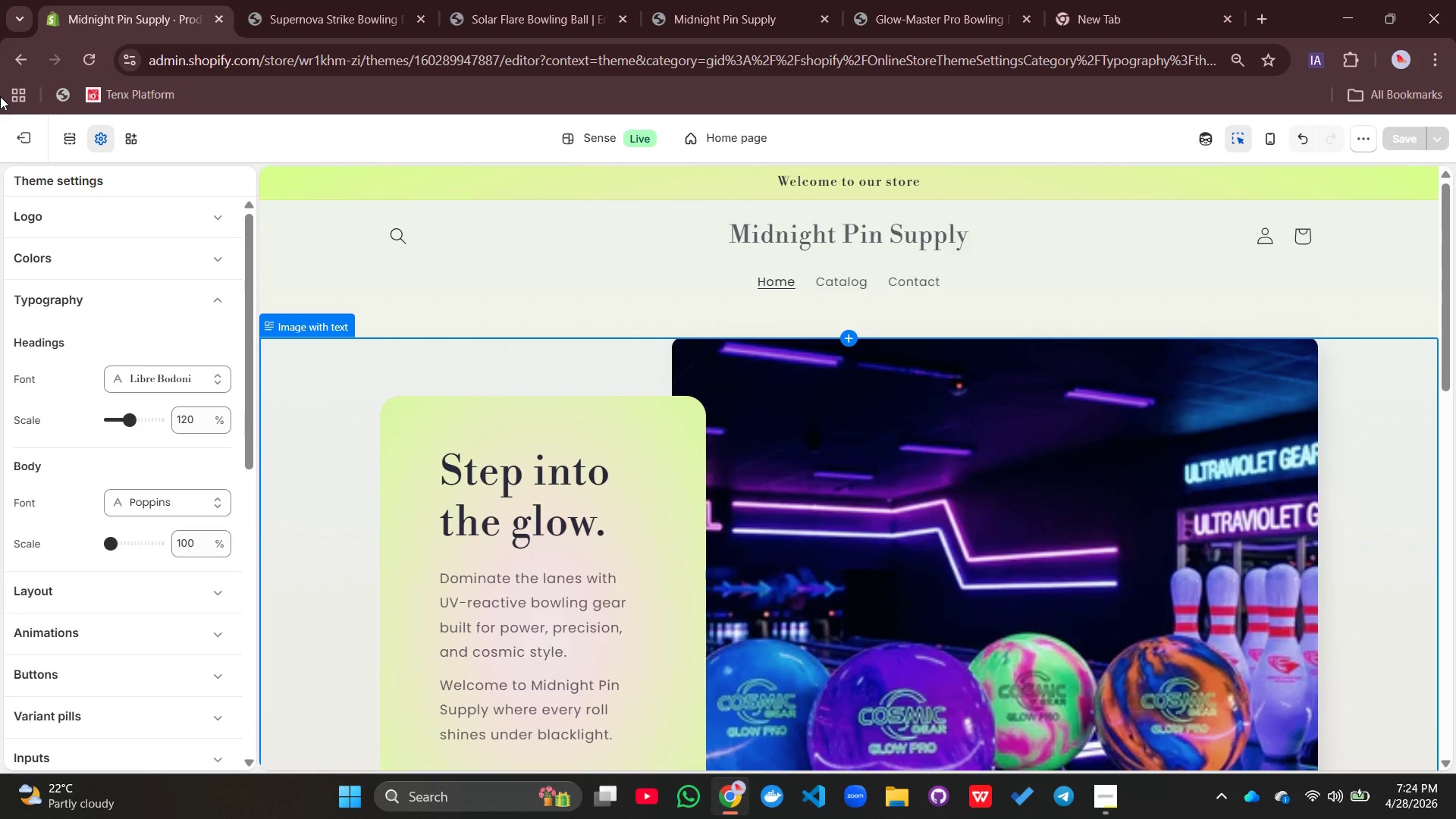 
left_click([36, 141])
 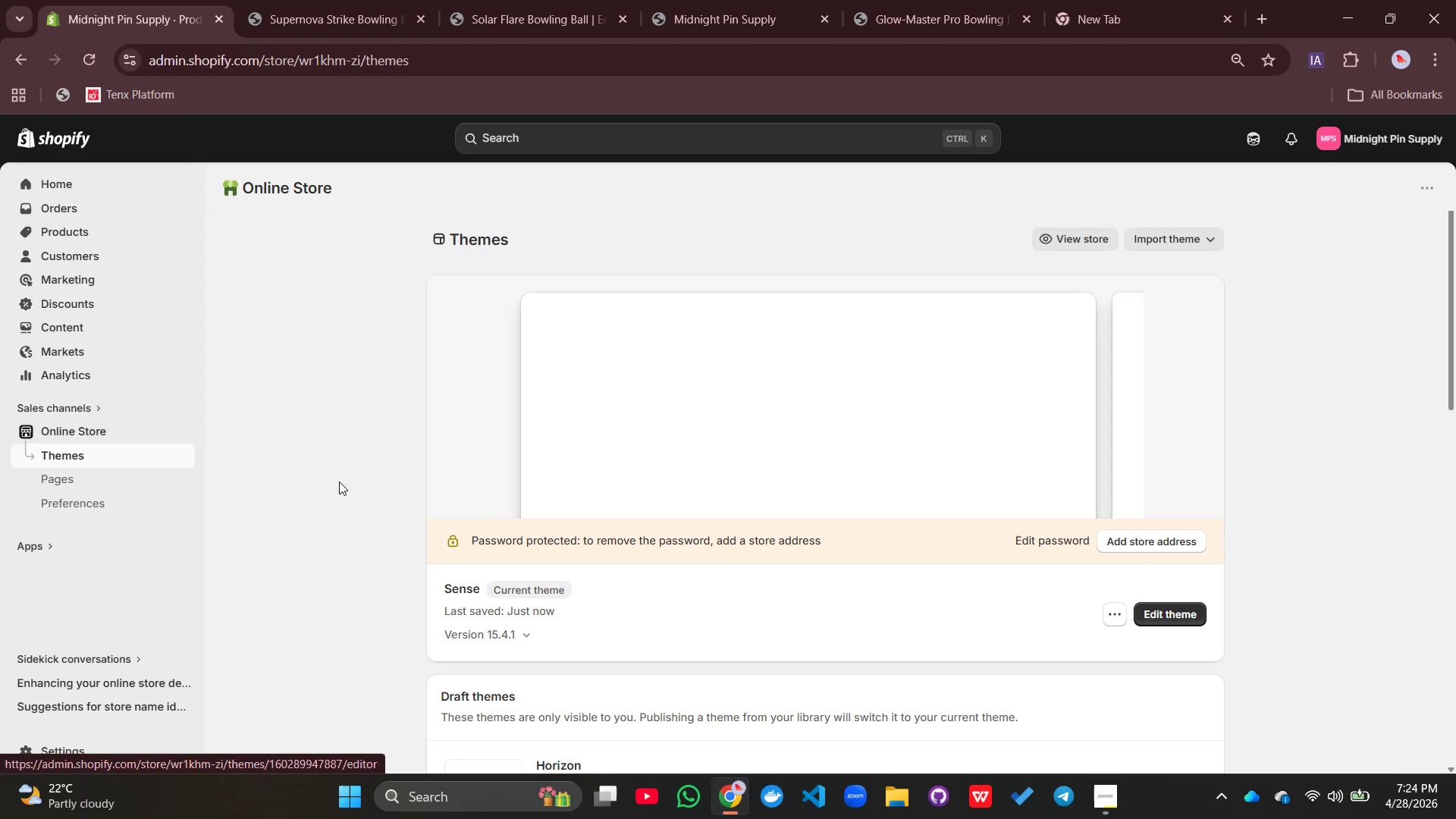 
left_click([96, 512])
 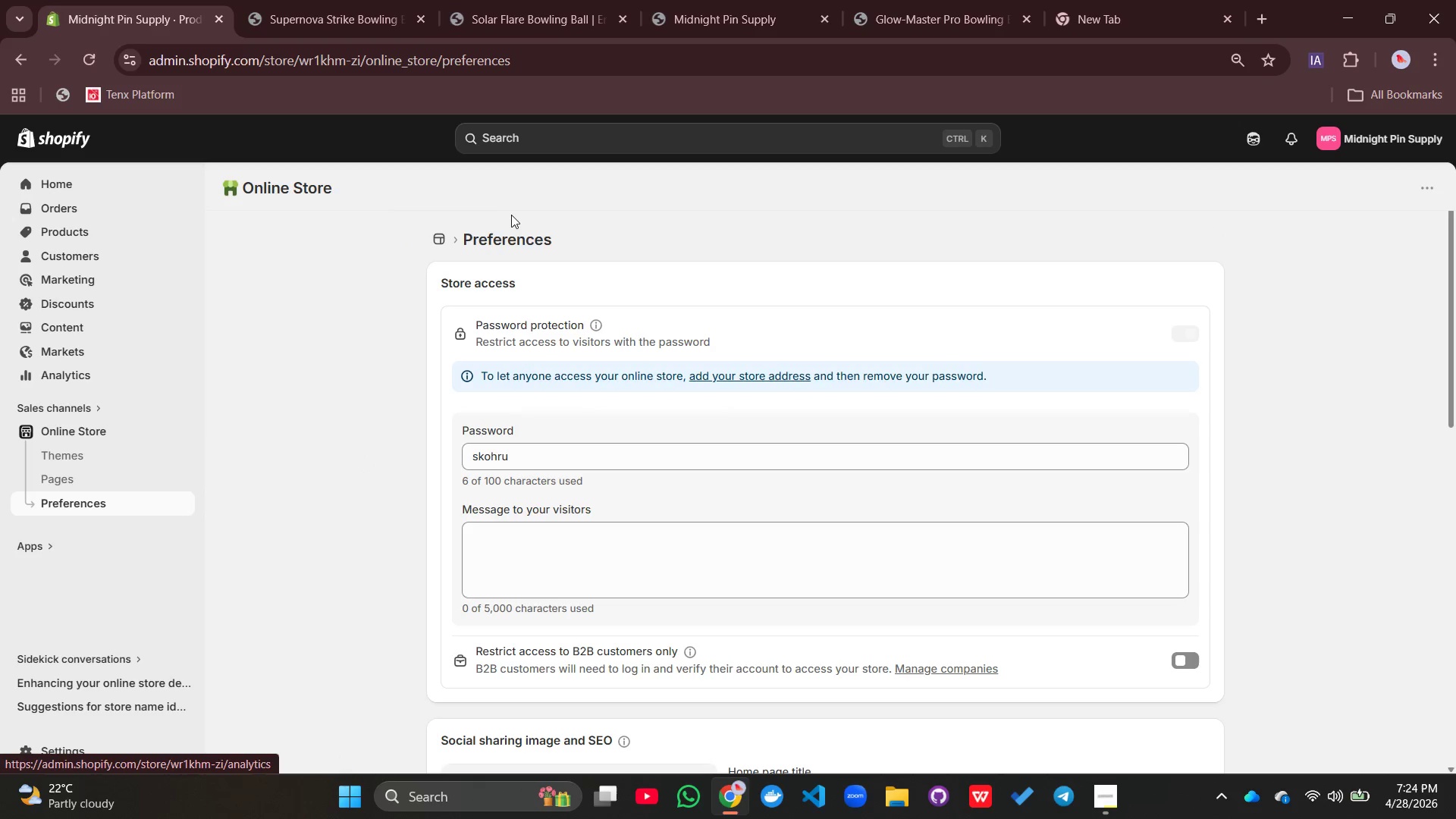 
wait(5.16)
 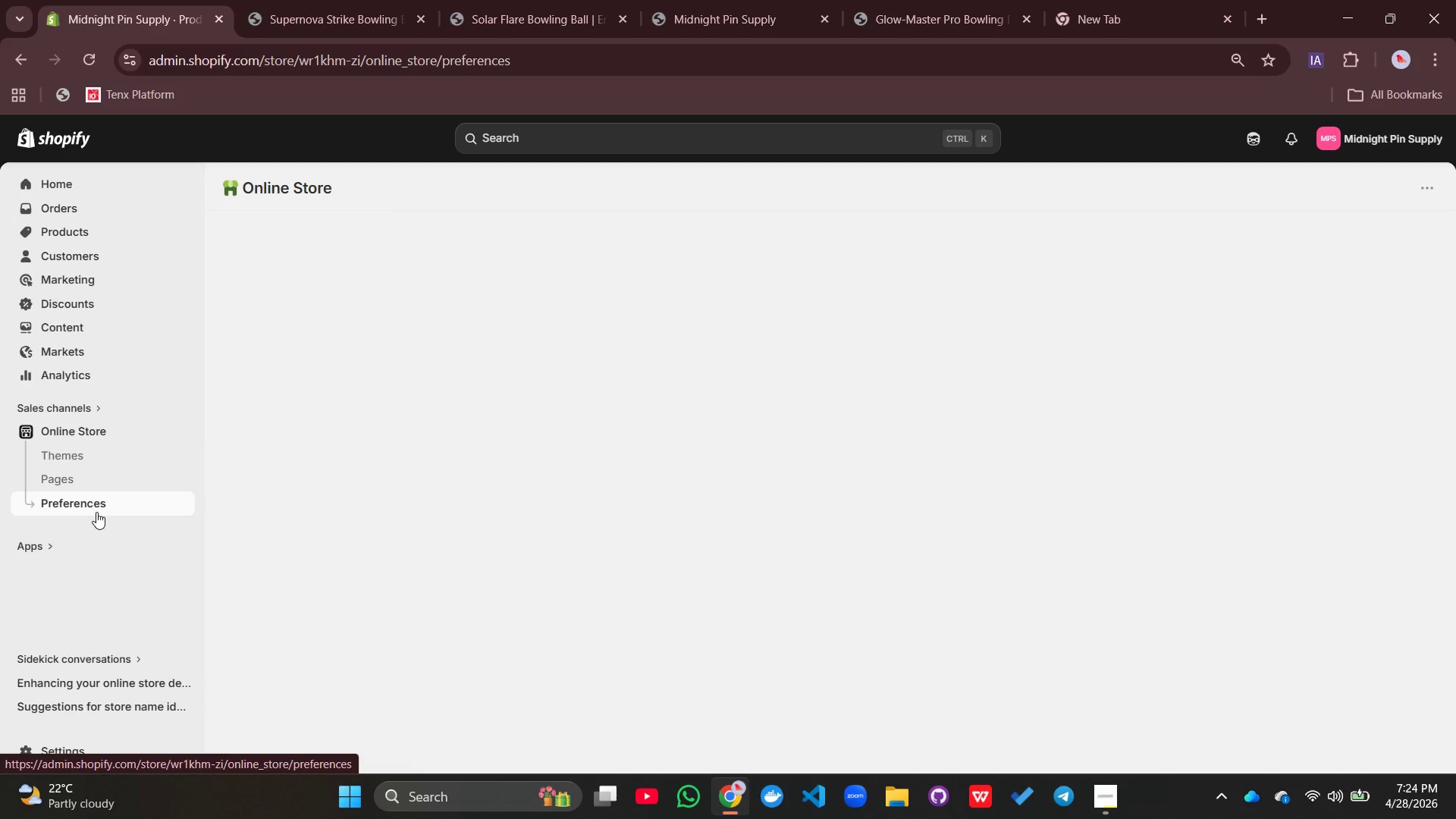 
left_click_drag(start_coordinate=[551, 463], to_coordinate=[466, 457])
 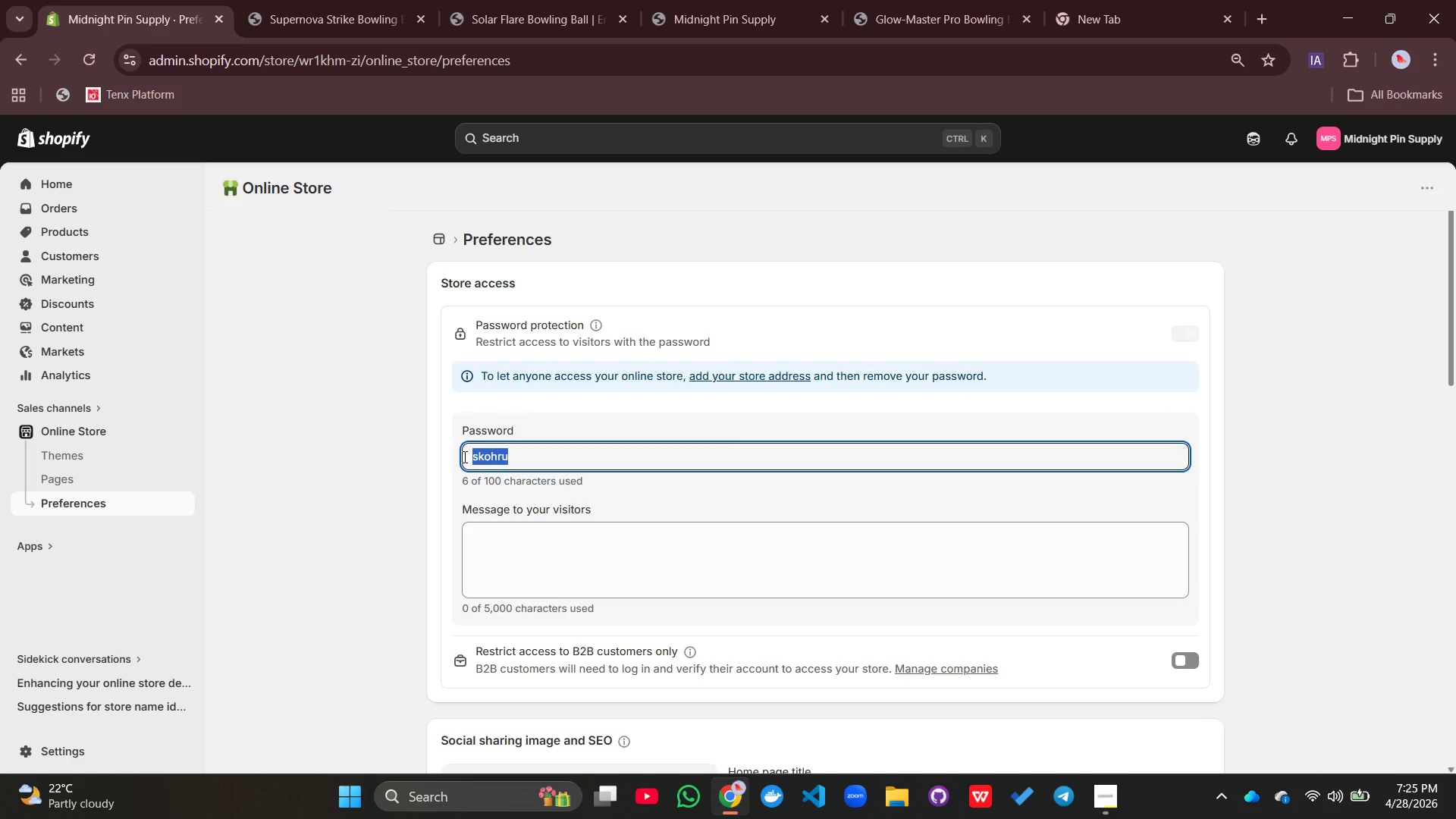 
type(midnight)
 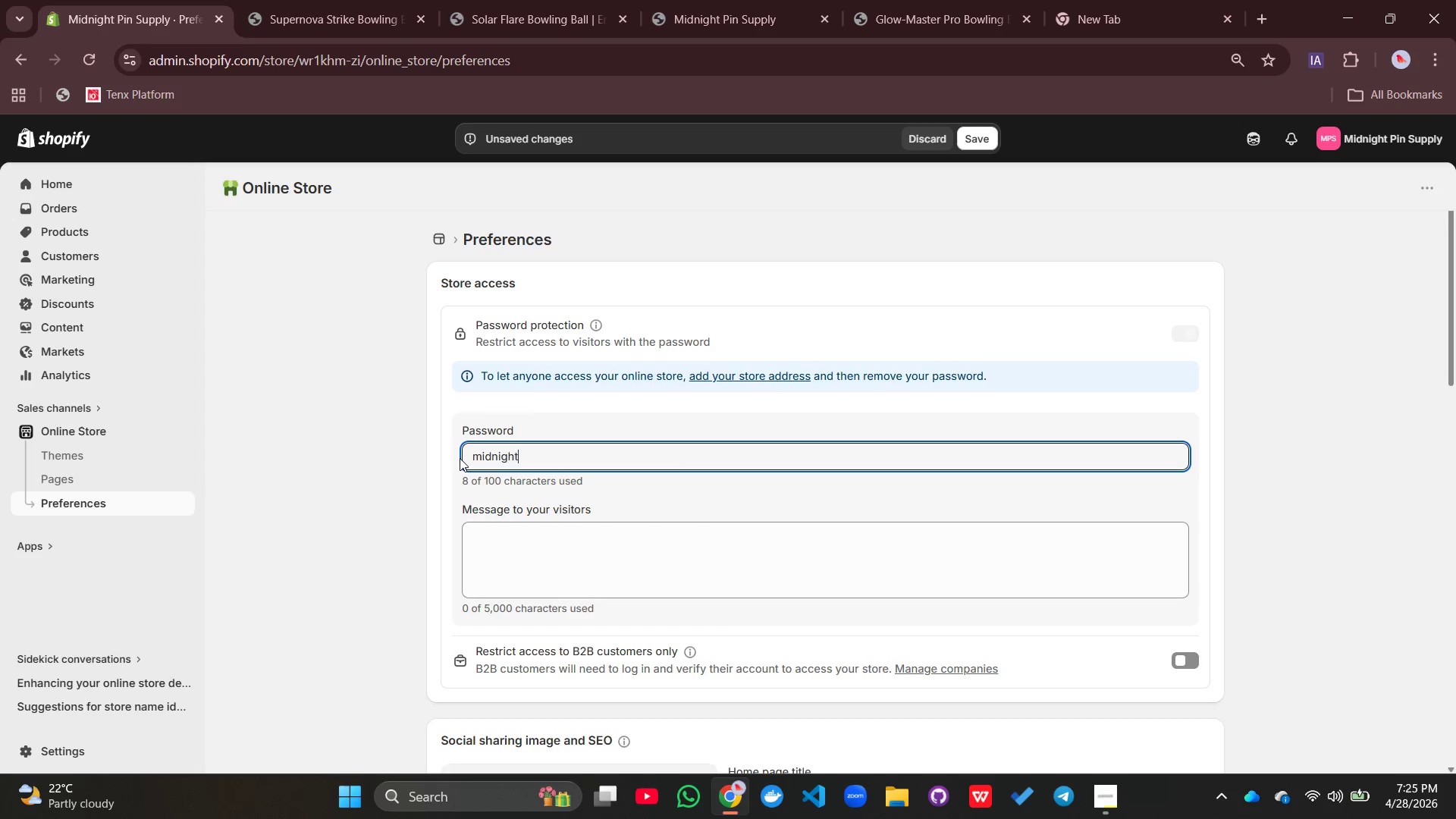 
type(pin)
 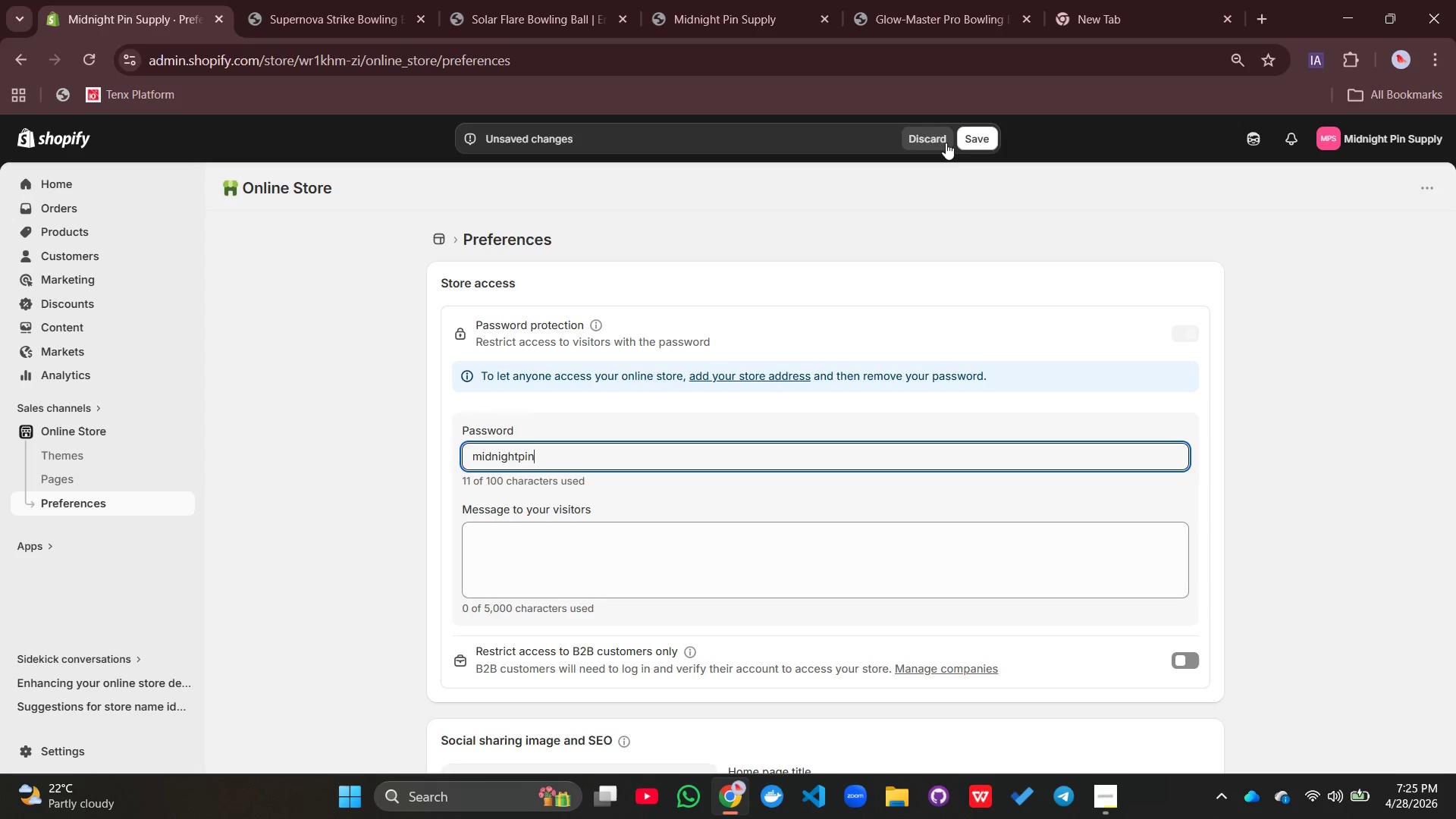 
left_click([974, 136])
 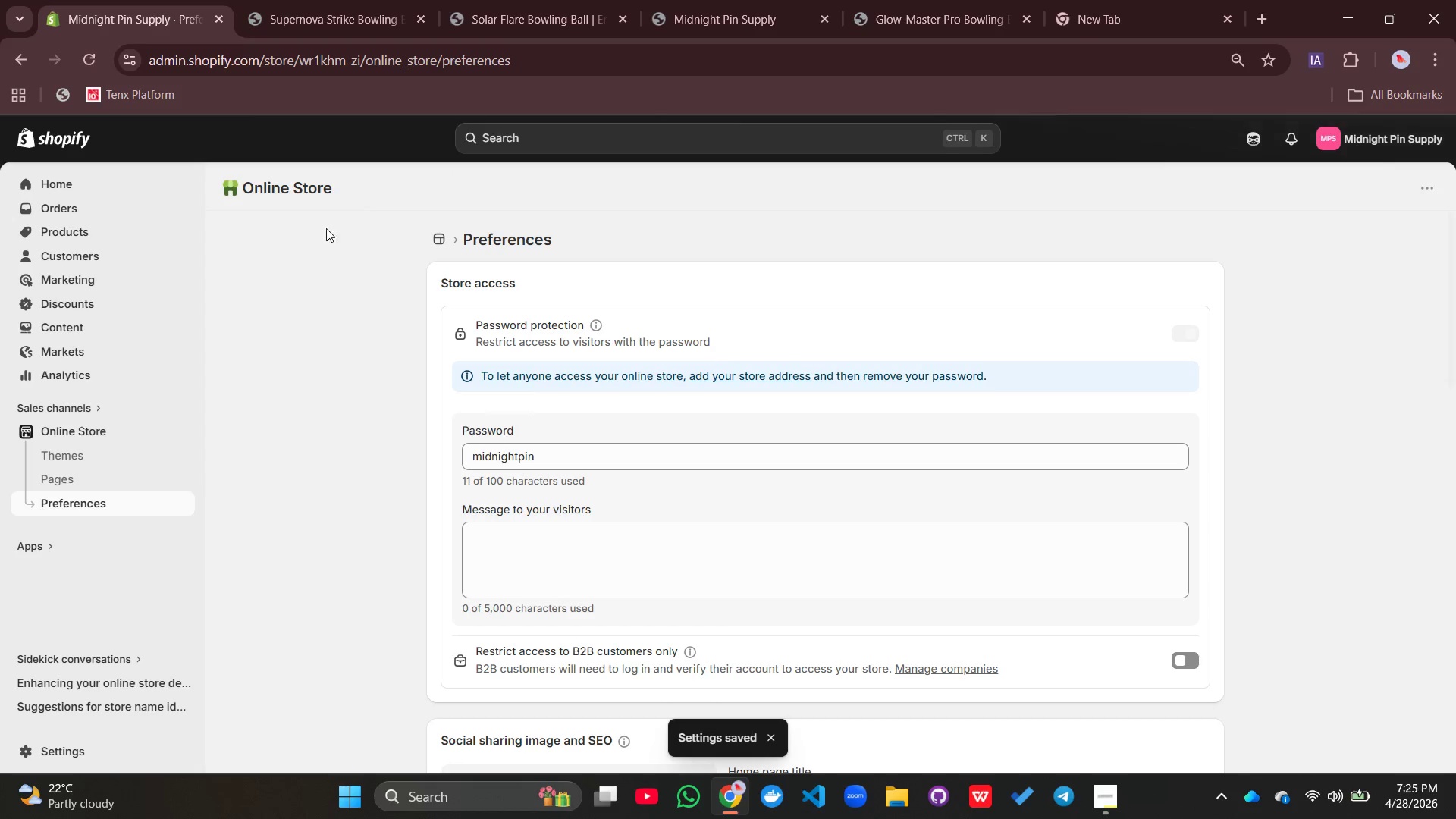 
mouse_move([98, 430])
 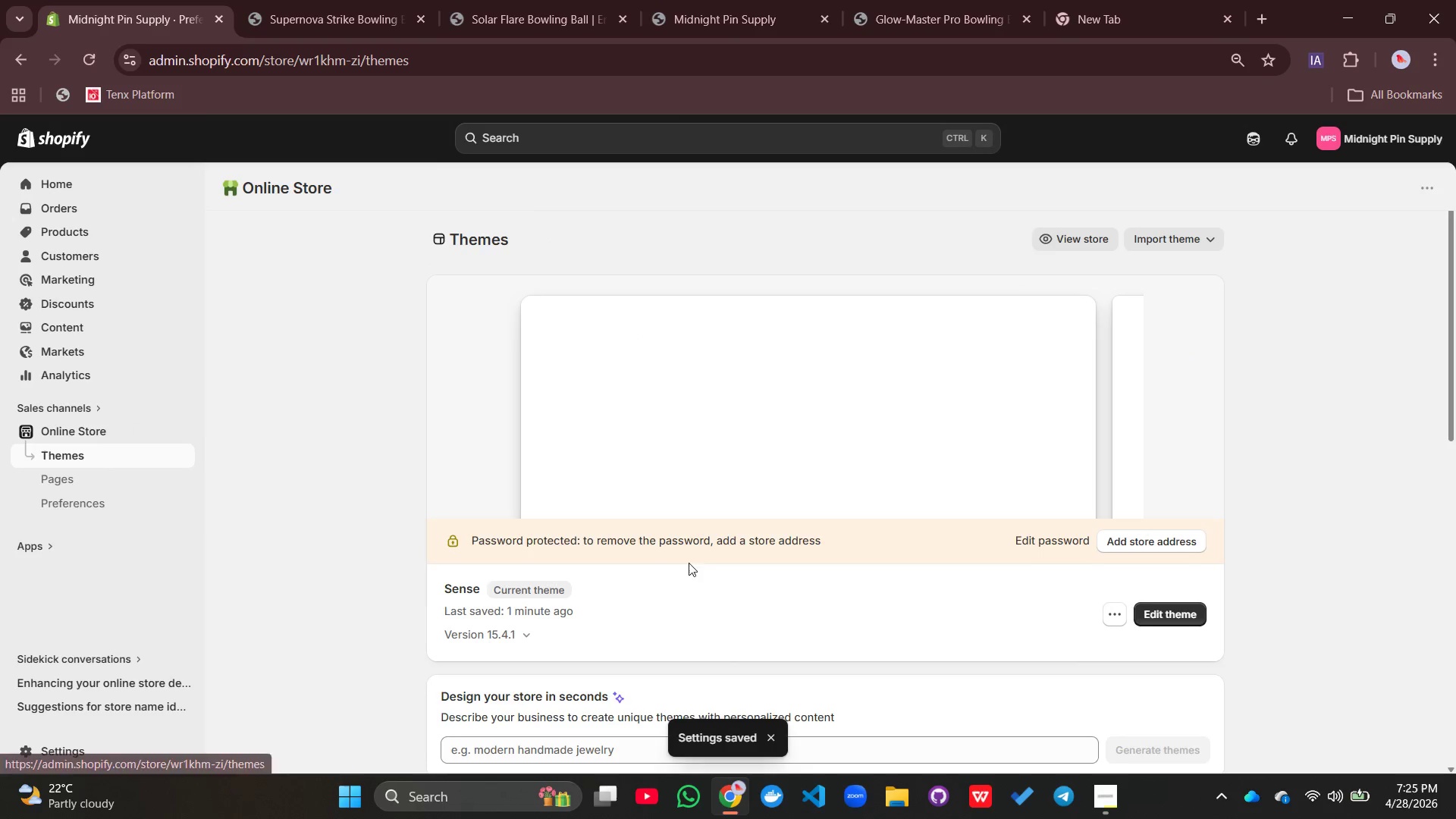 
scroll: coordinate [689, 583], scroll_direction: down, amount: 10.0
 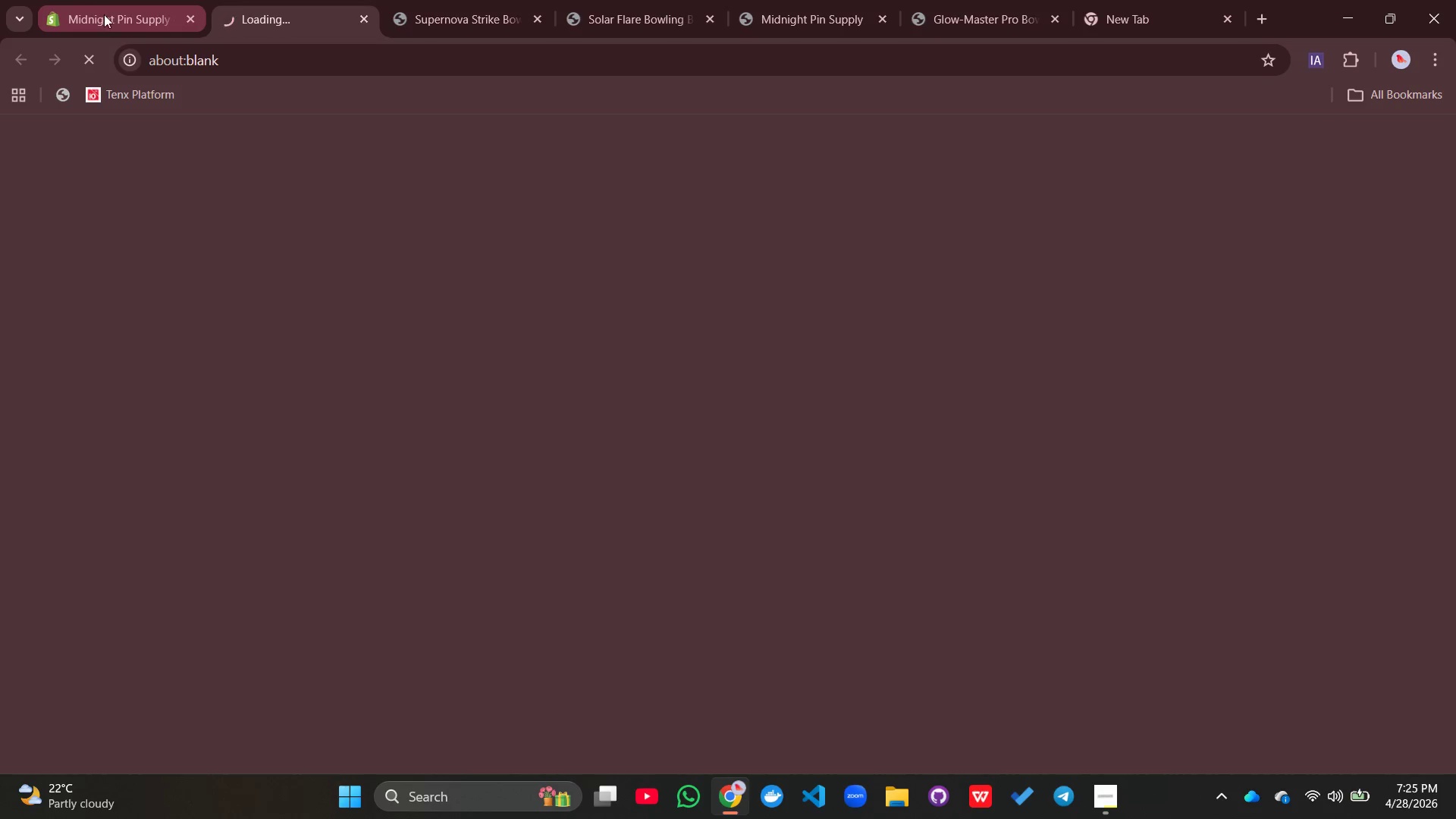 
wait(6.49)
 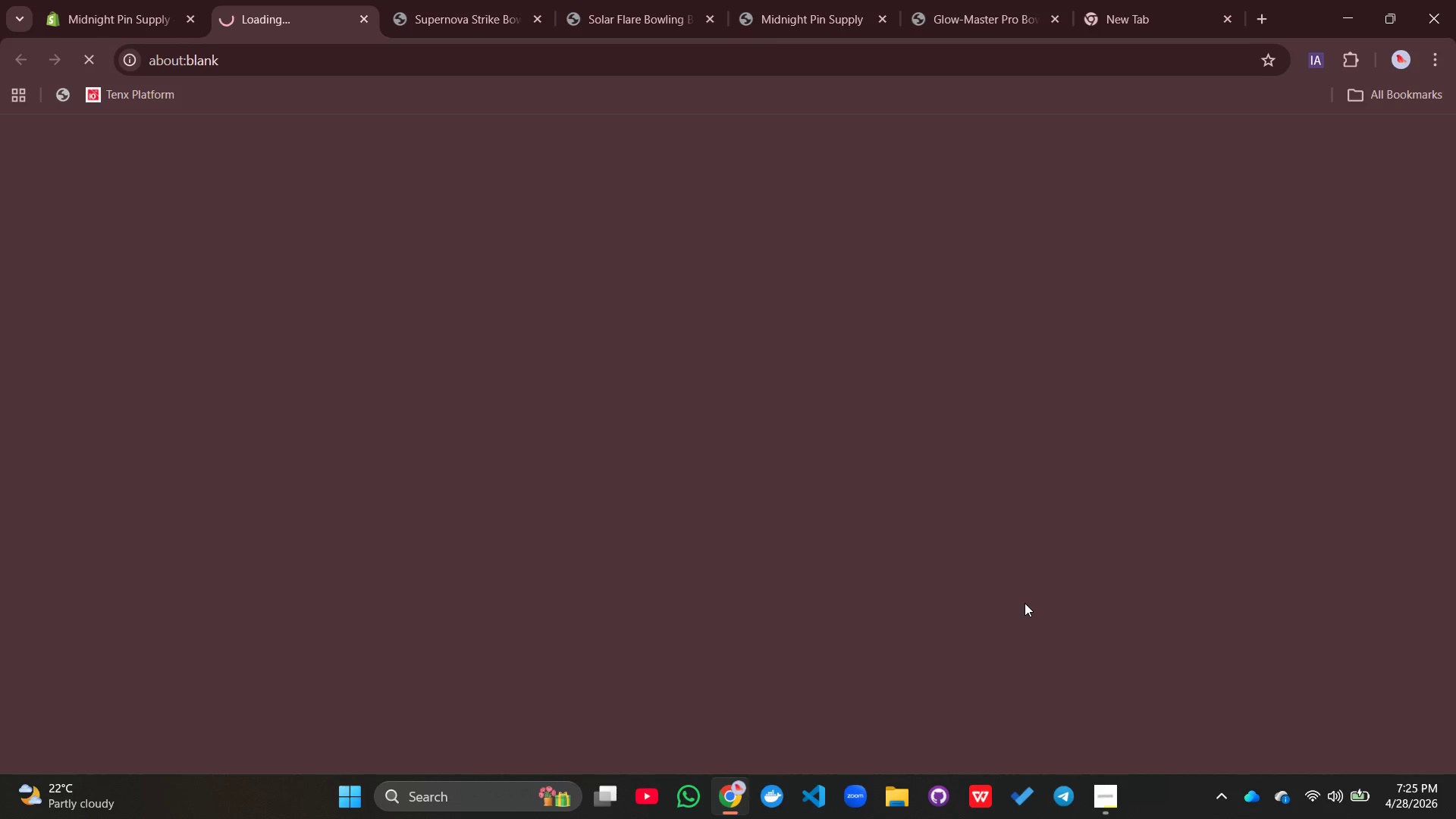 
left_click([370, 17])
 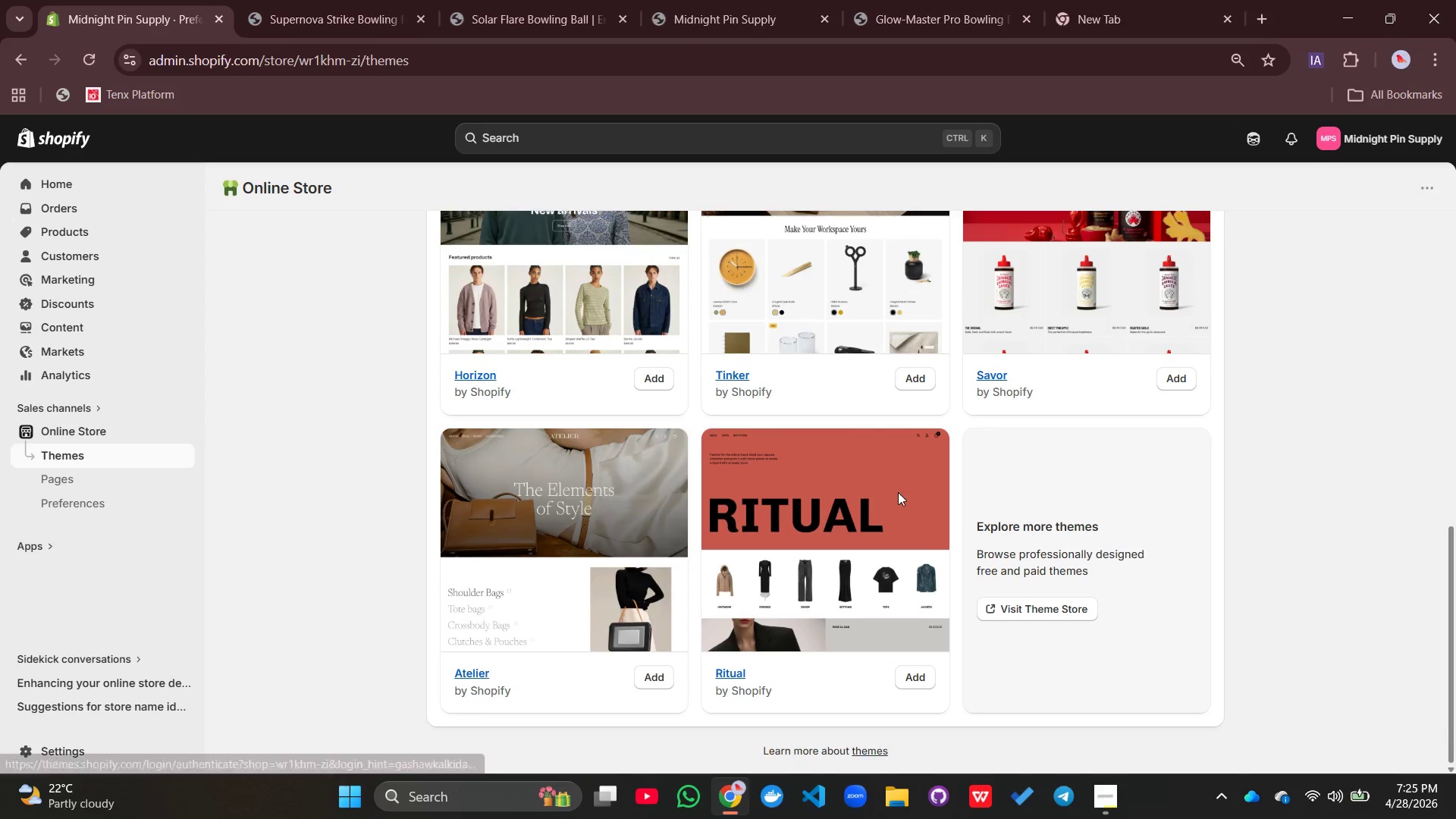 
scroll: coordinate [898, 492], scroll_direction: up, amount: 7.0
 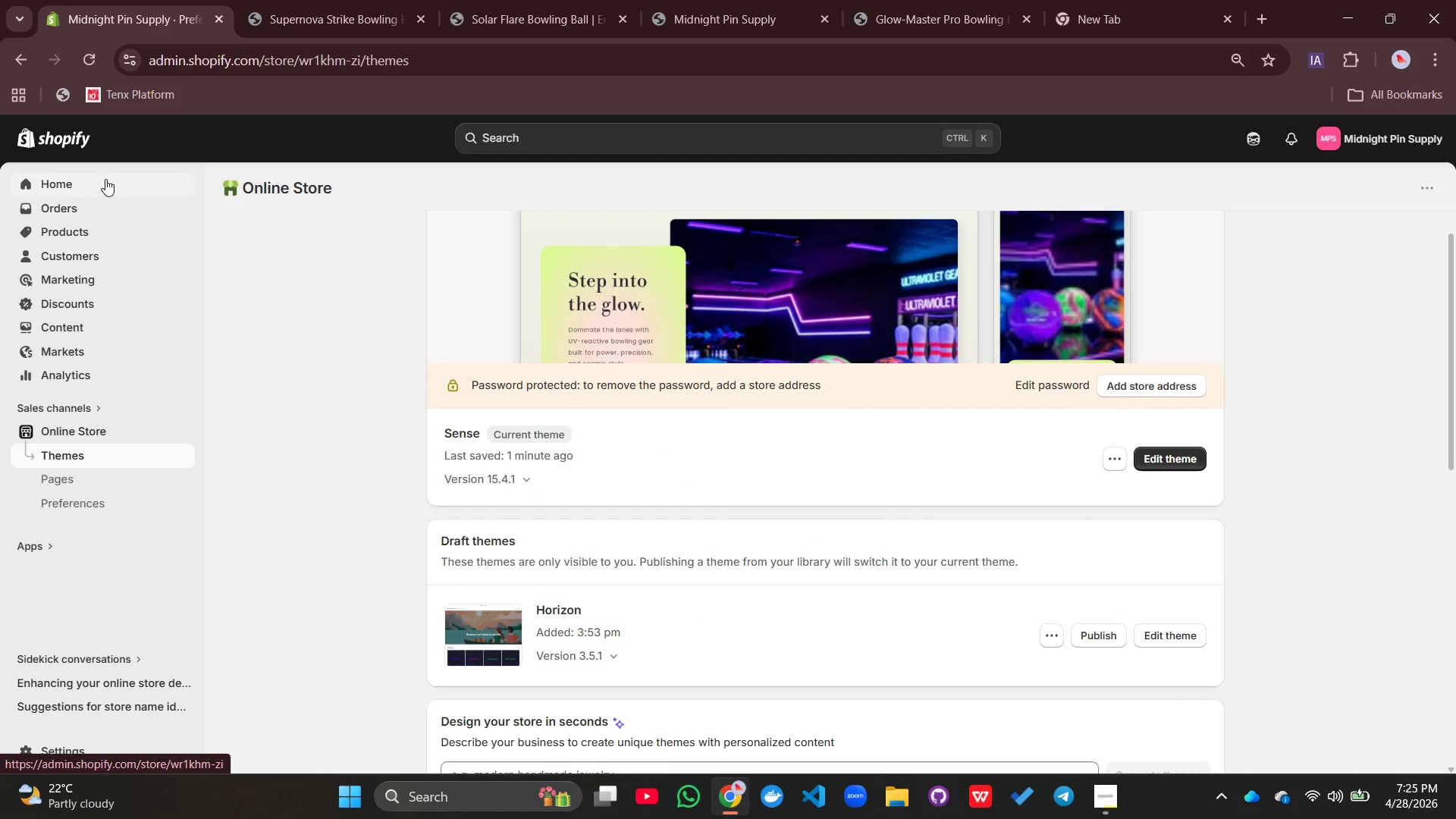 
left_click([101, 178])
 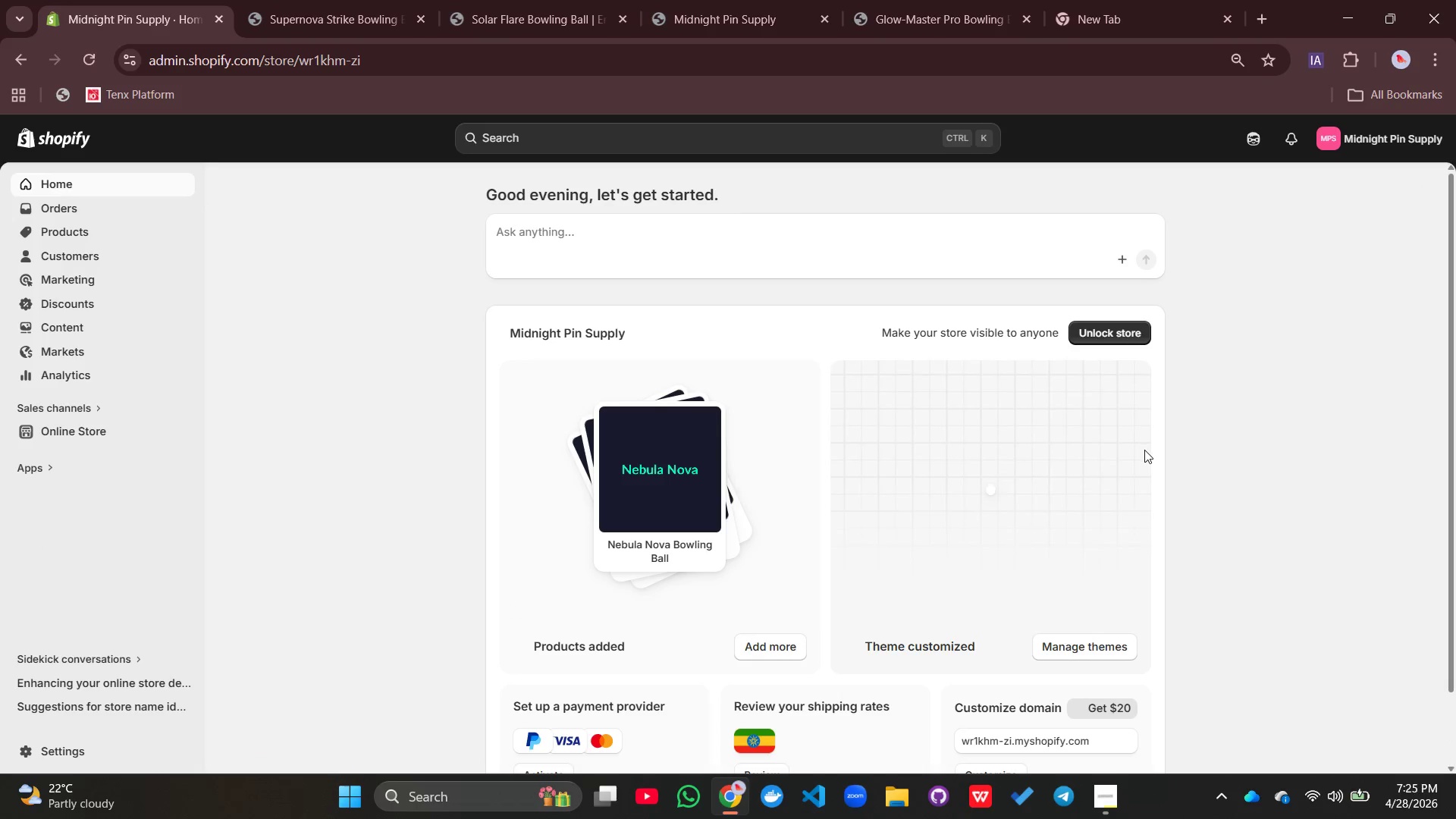 
scroll: coordinate [963, 498], scroll_direction: down, amount: 3.0
 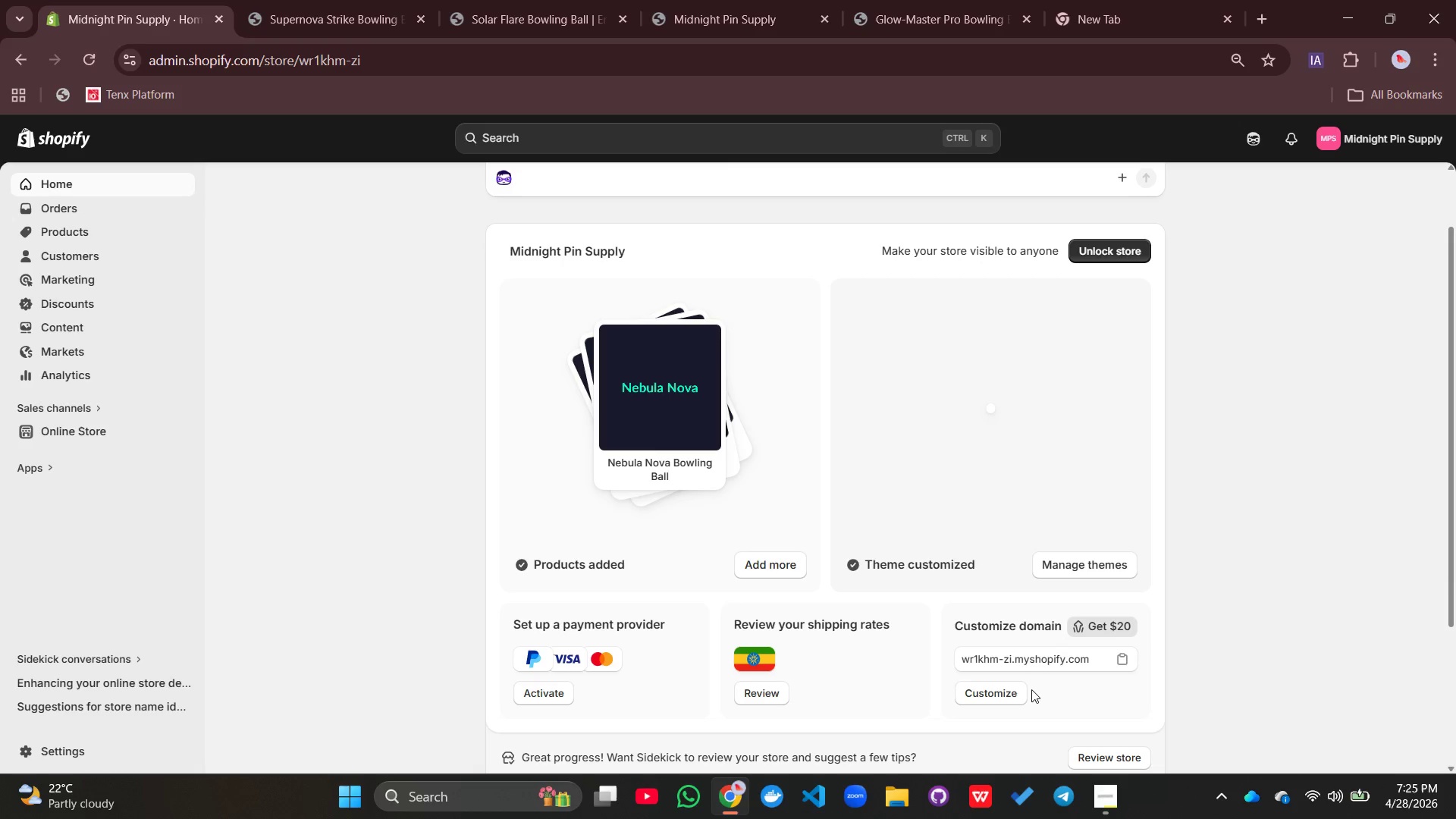 
left_click([997, 698])
 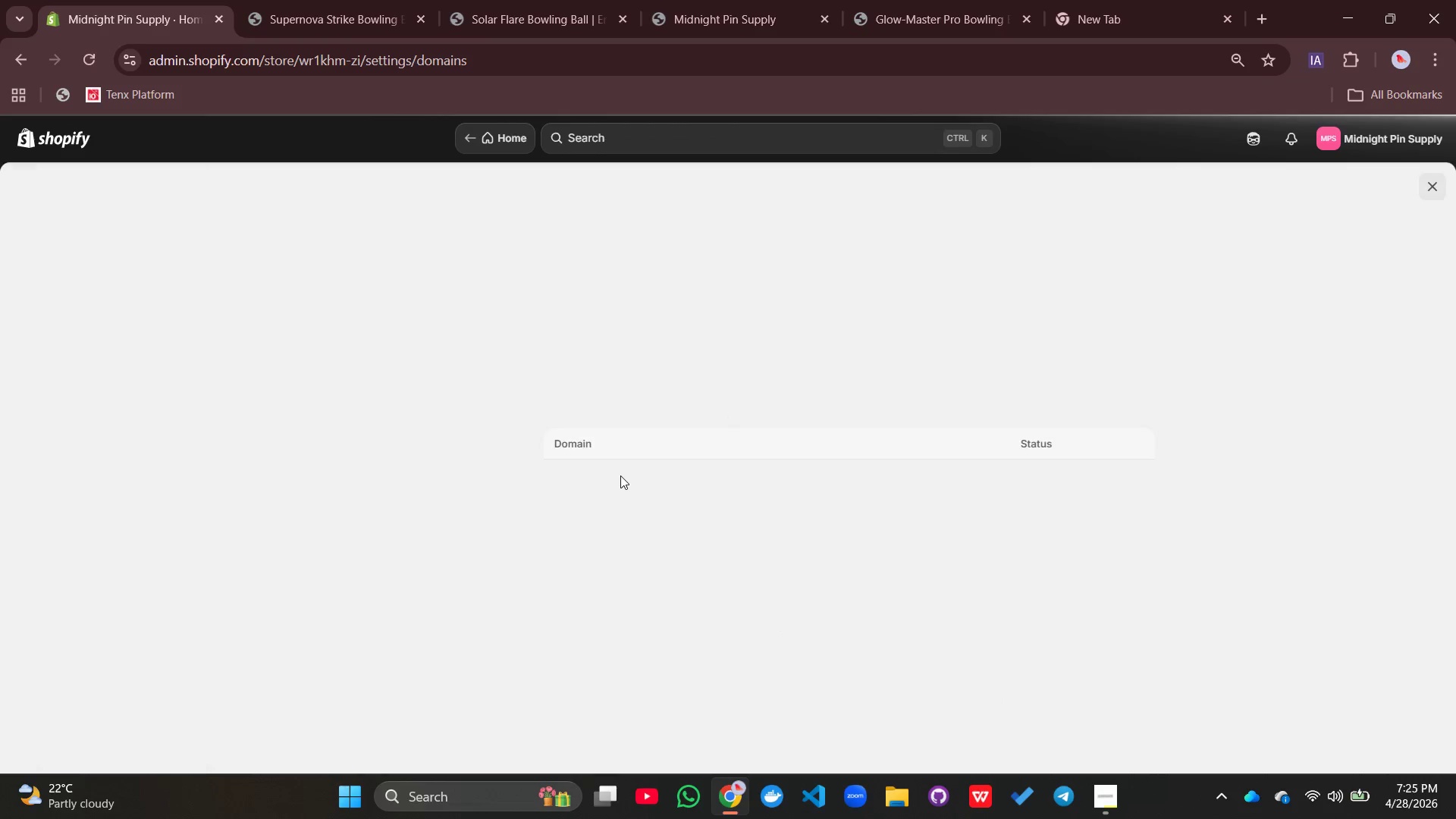 
wait(8.05)
 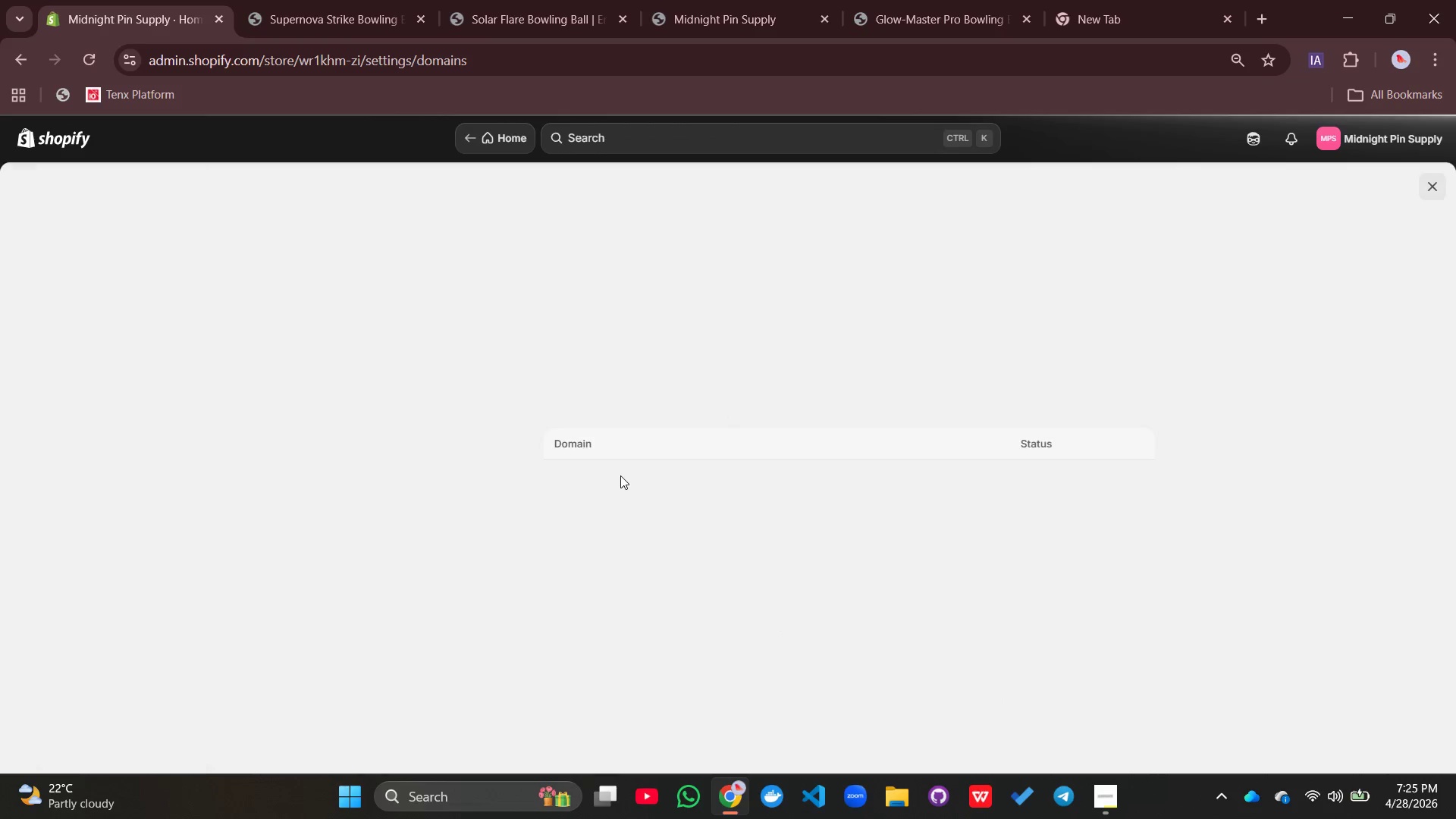 
left_click([1429, 183])
 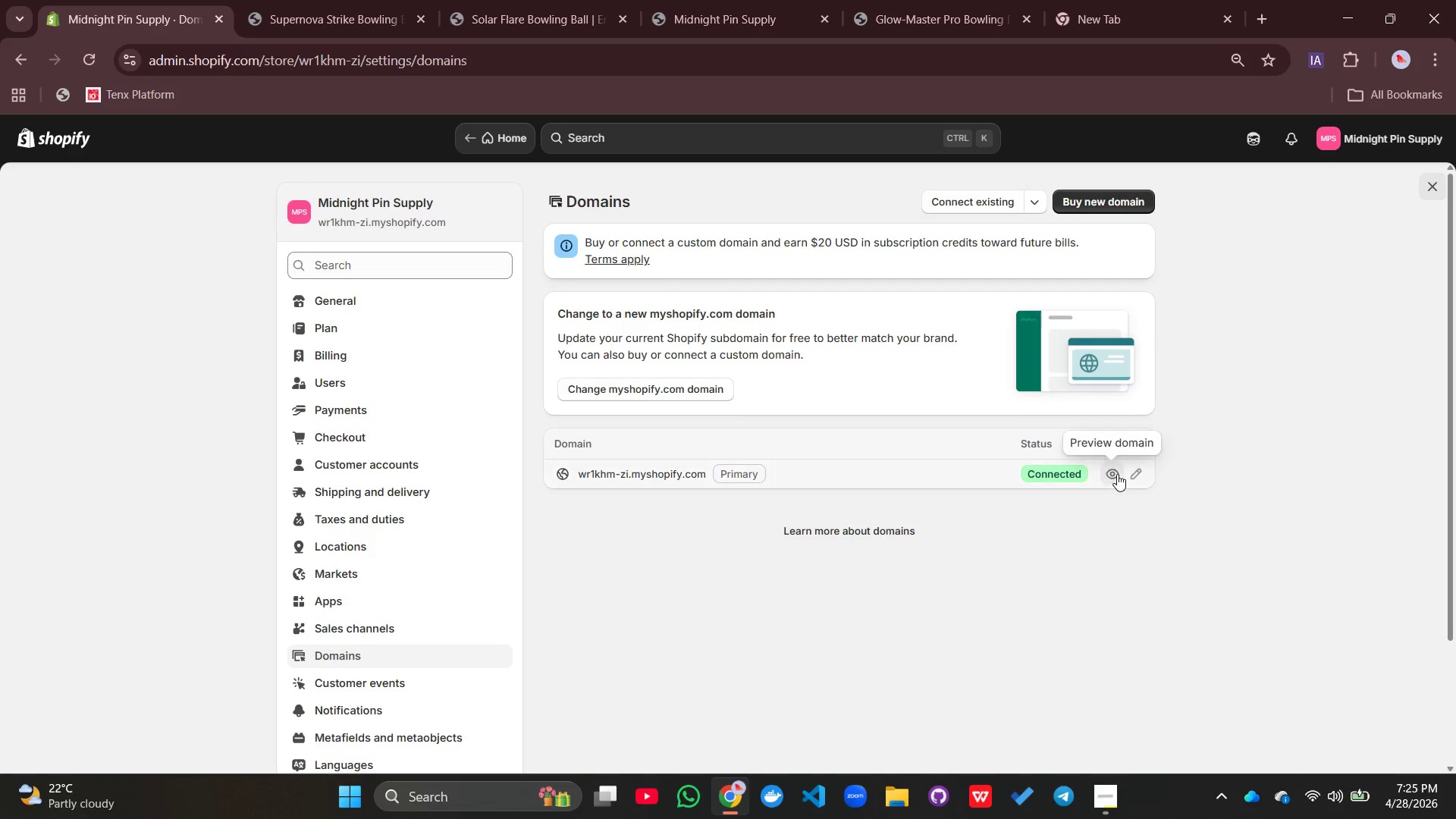 
left_click([1131, 475])
 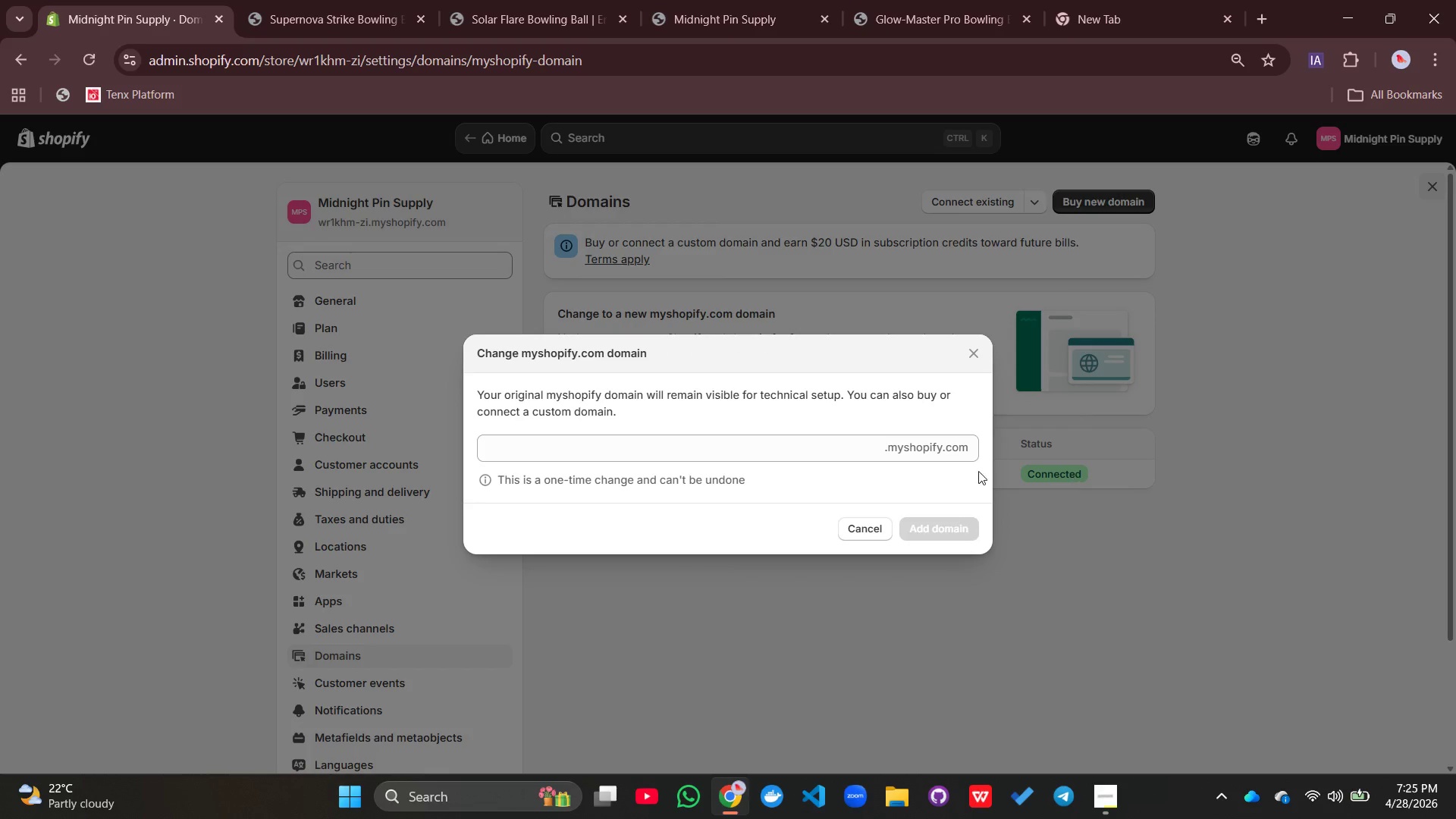 
left_click([861, 451])
 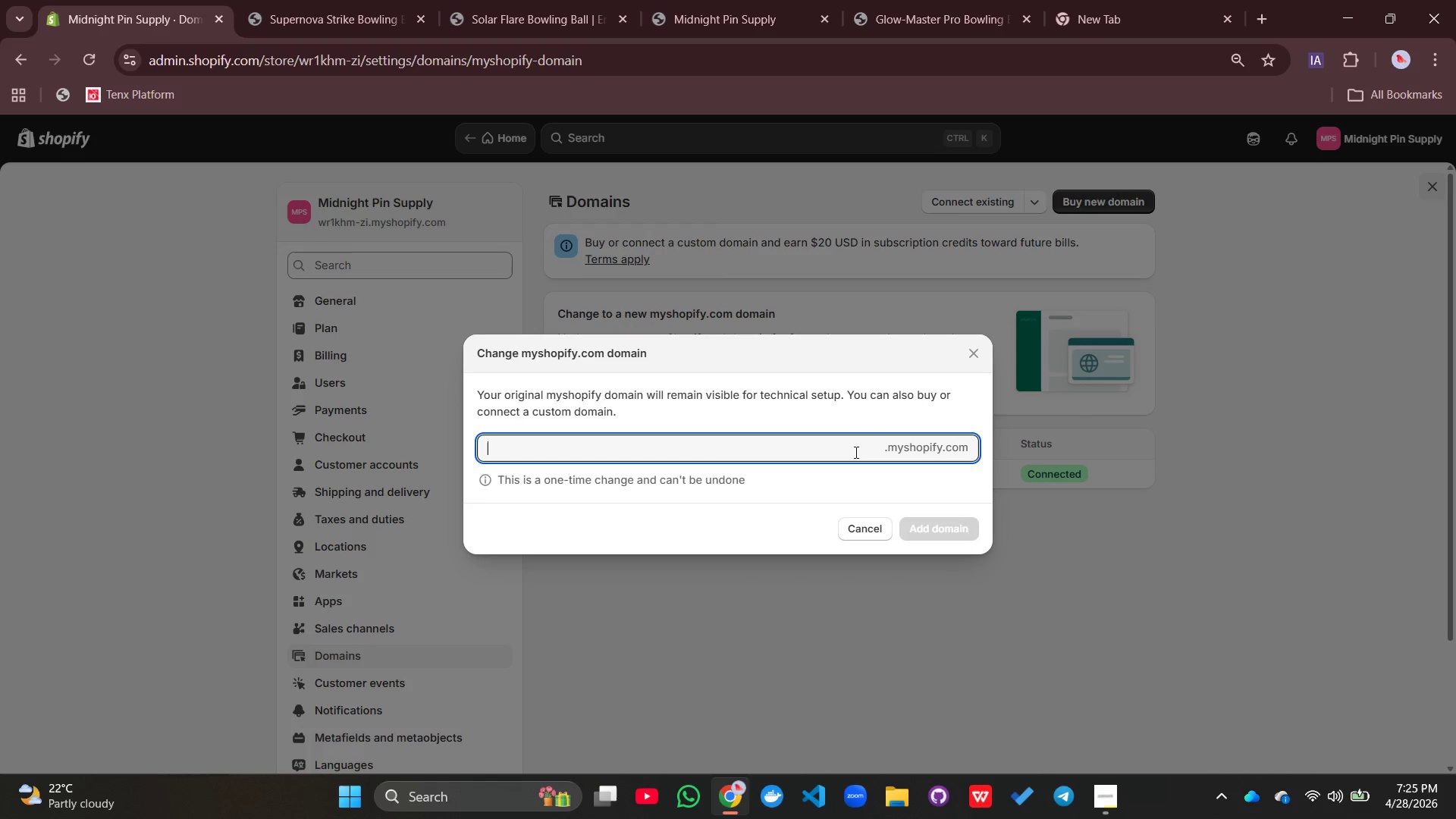 
type(midnightpin)
 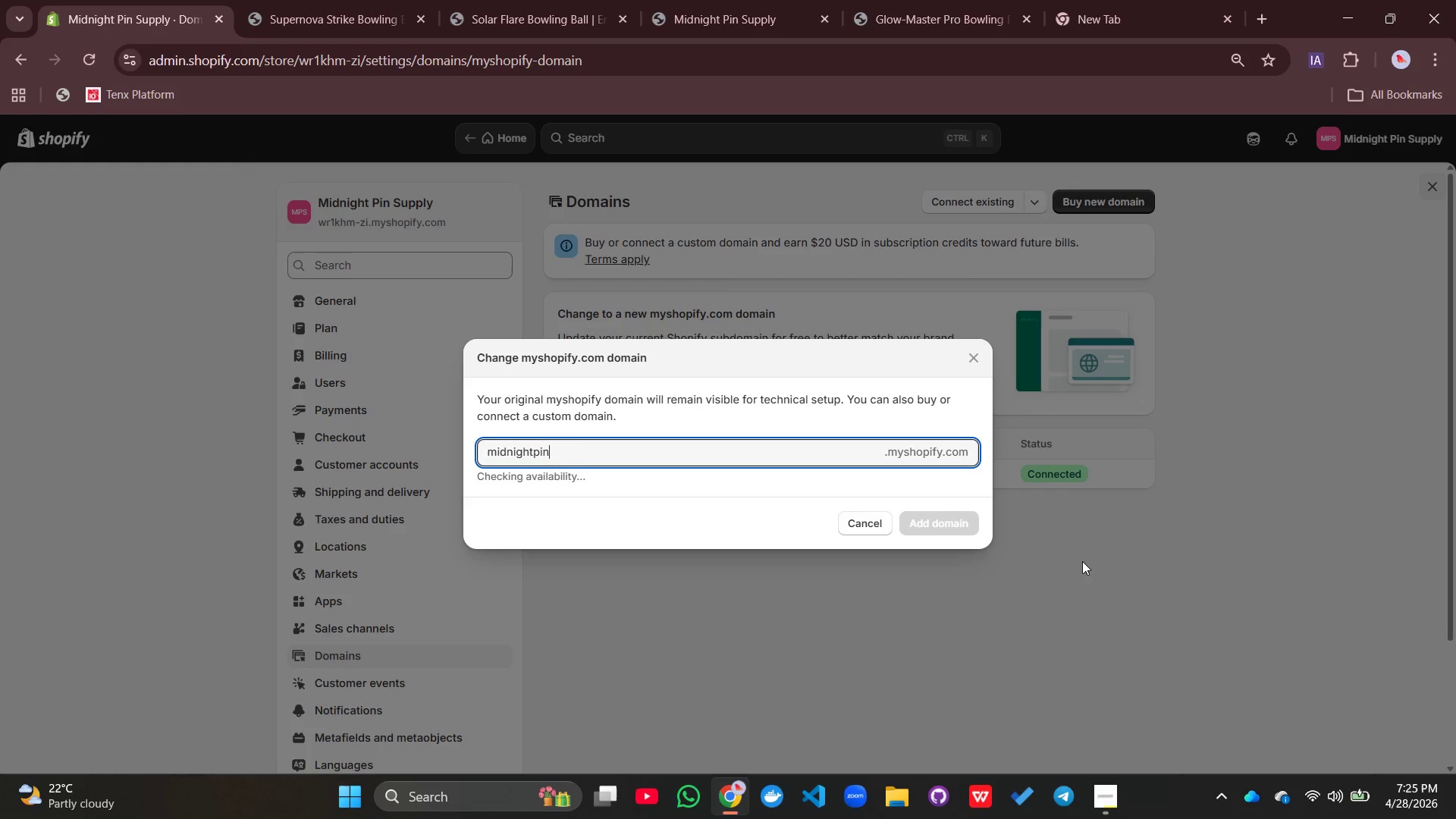 
wait(5.81)
 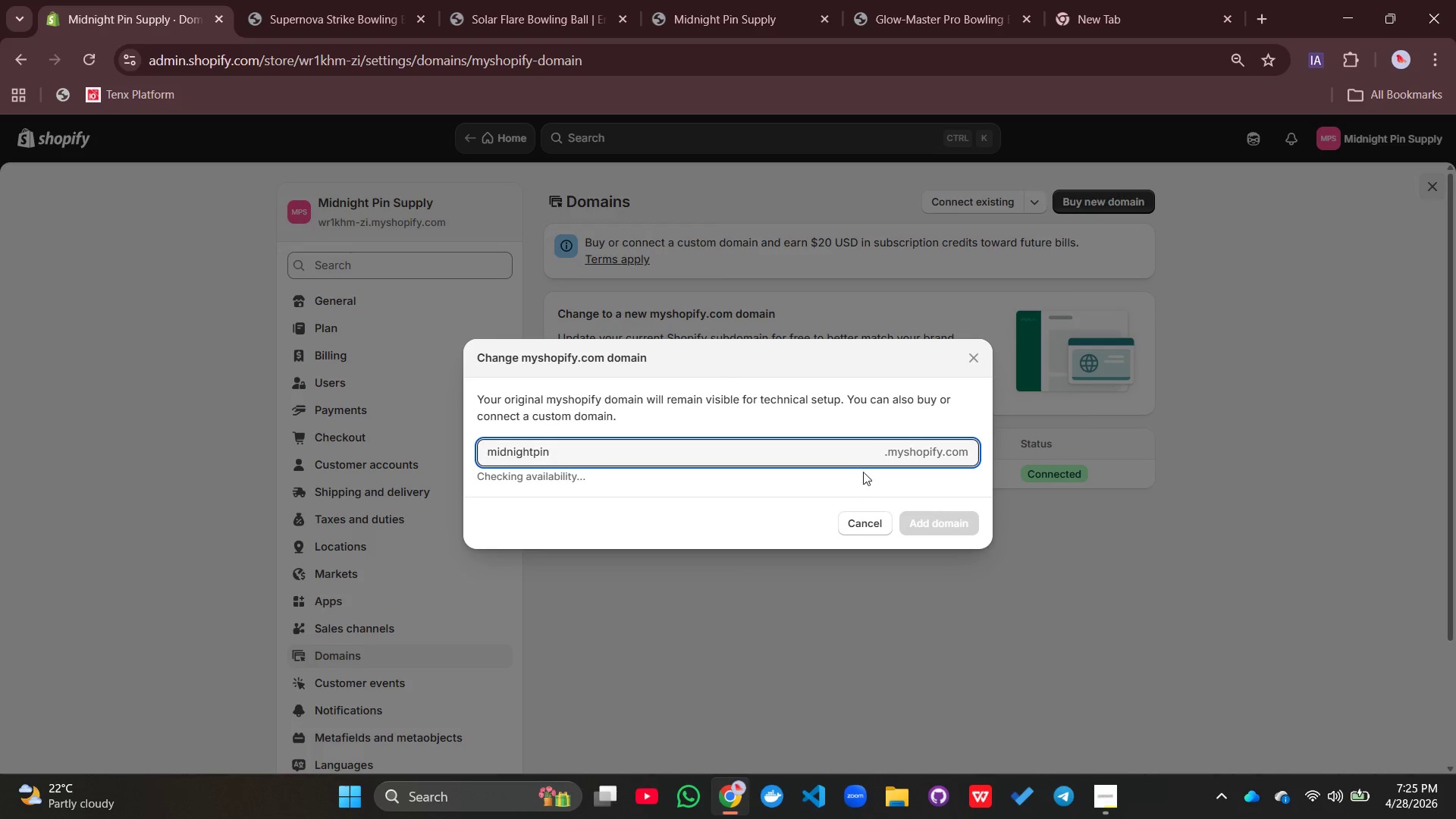 
left_click([1326, 792])
 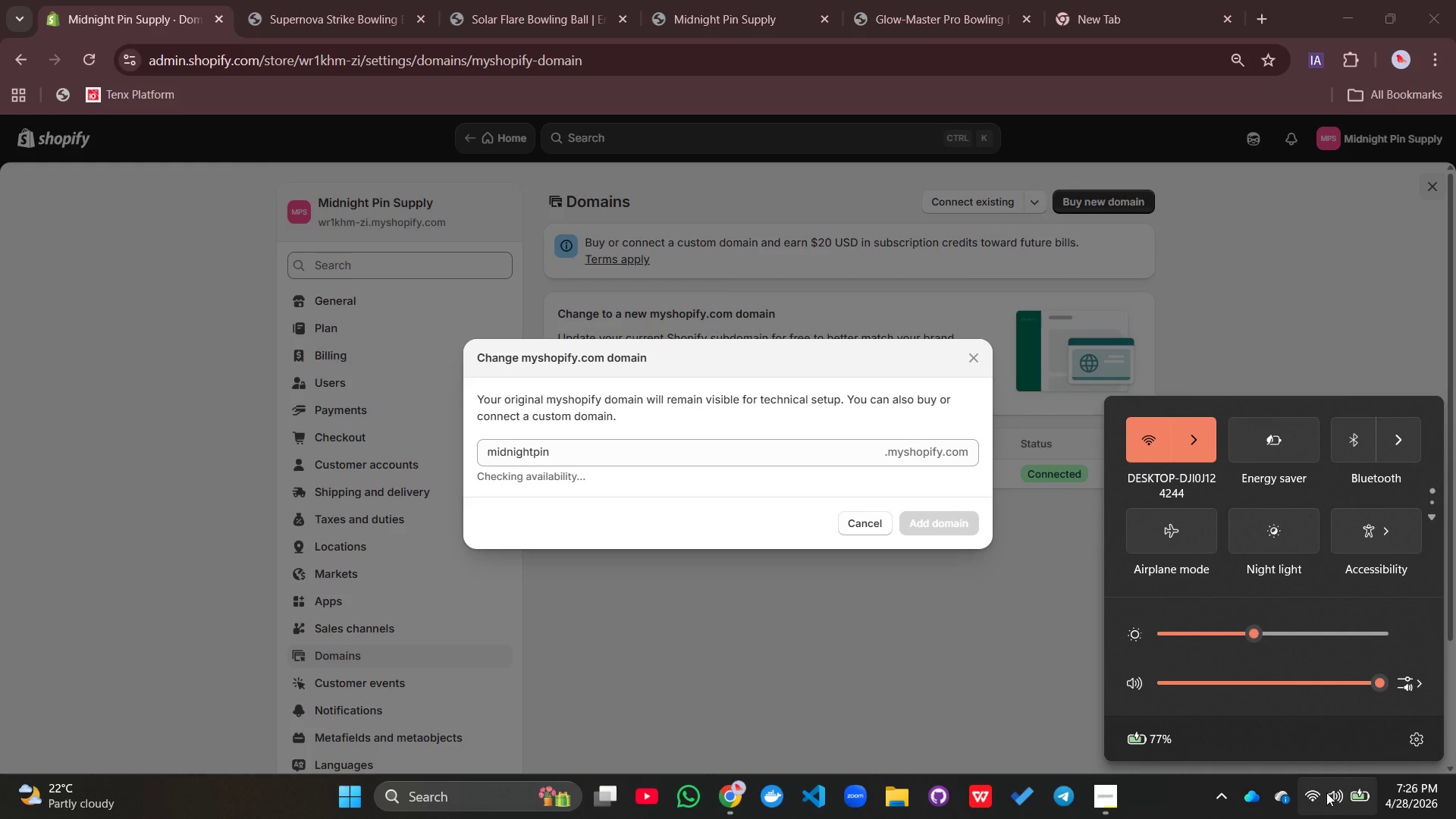 
left_click([1326, 792])
 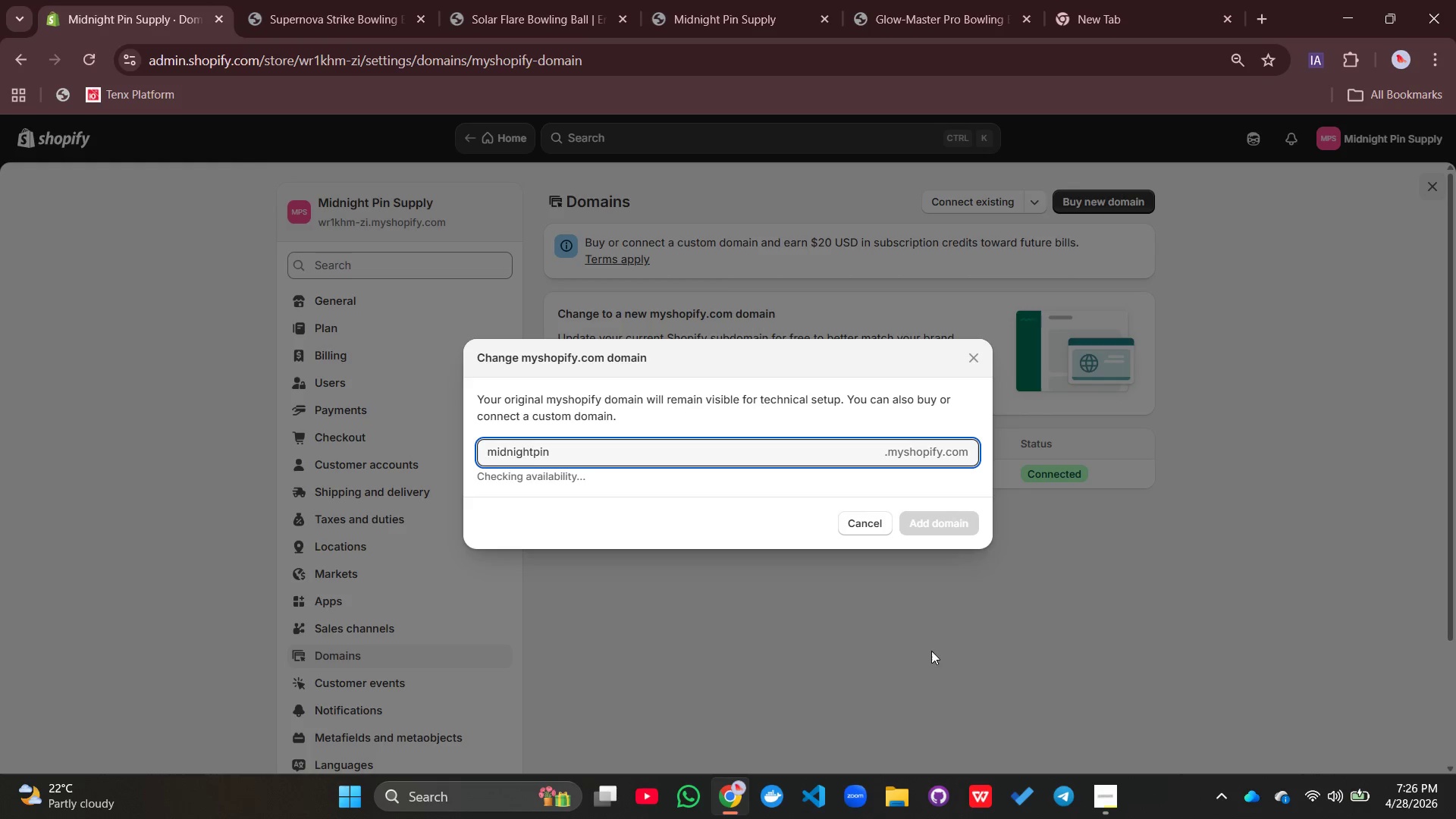 
left_click([885, 637])
 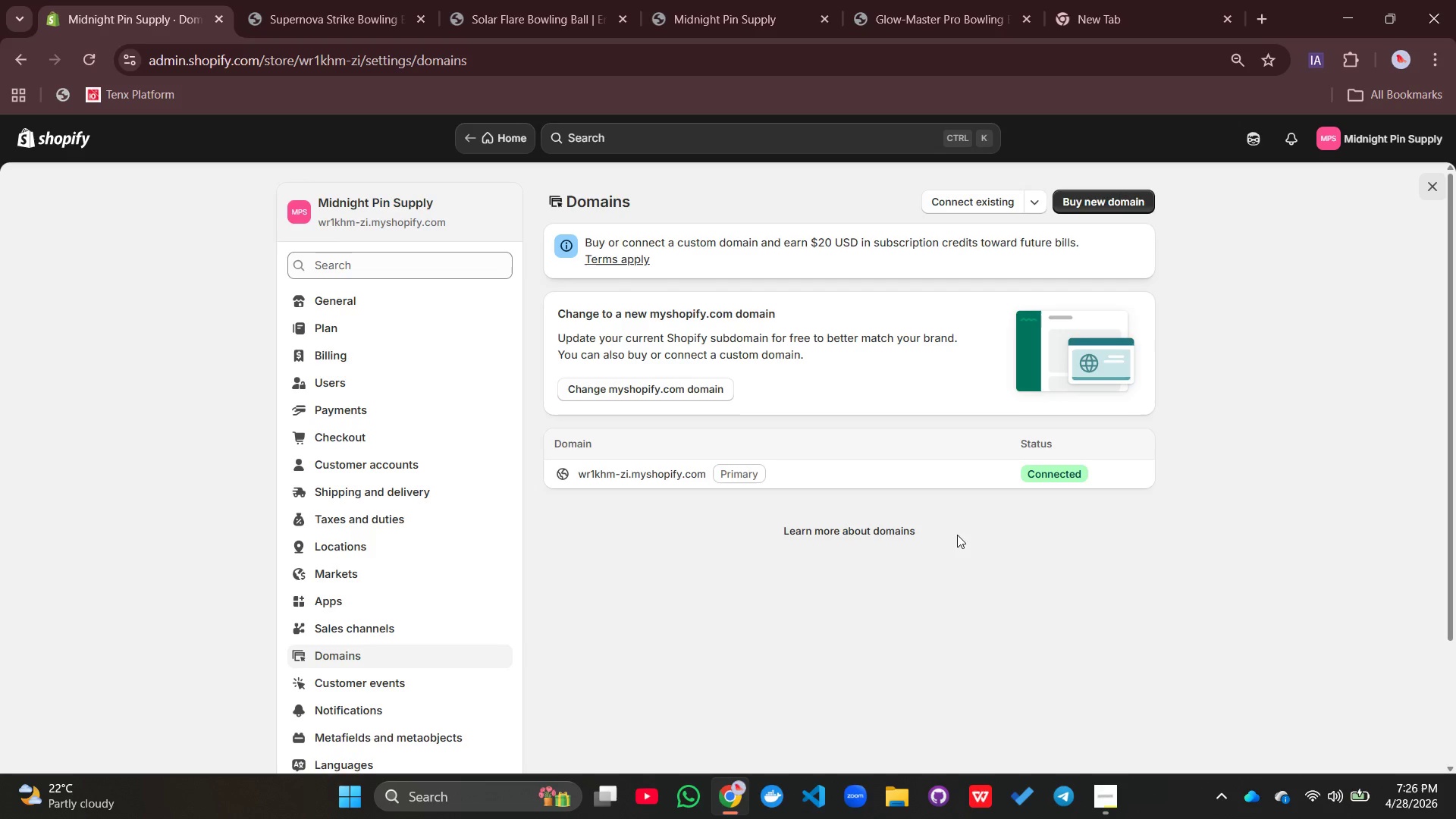 
mouse_move([1097, 476])
 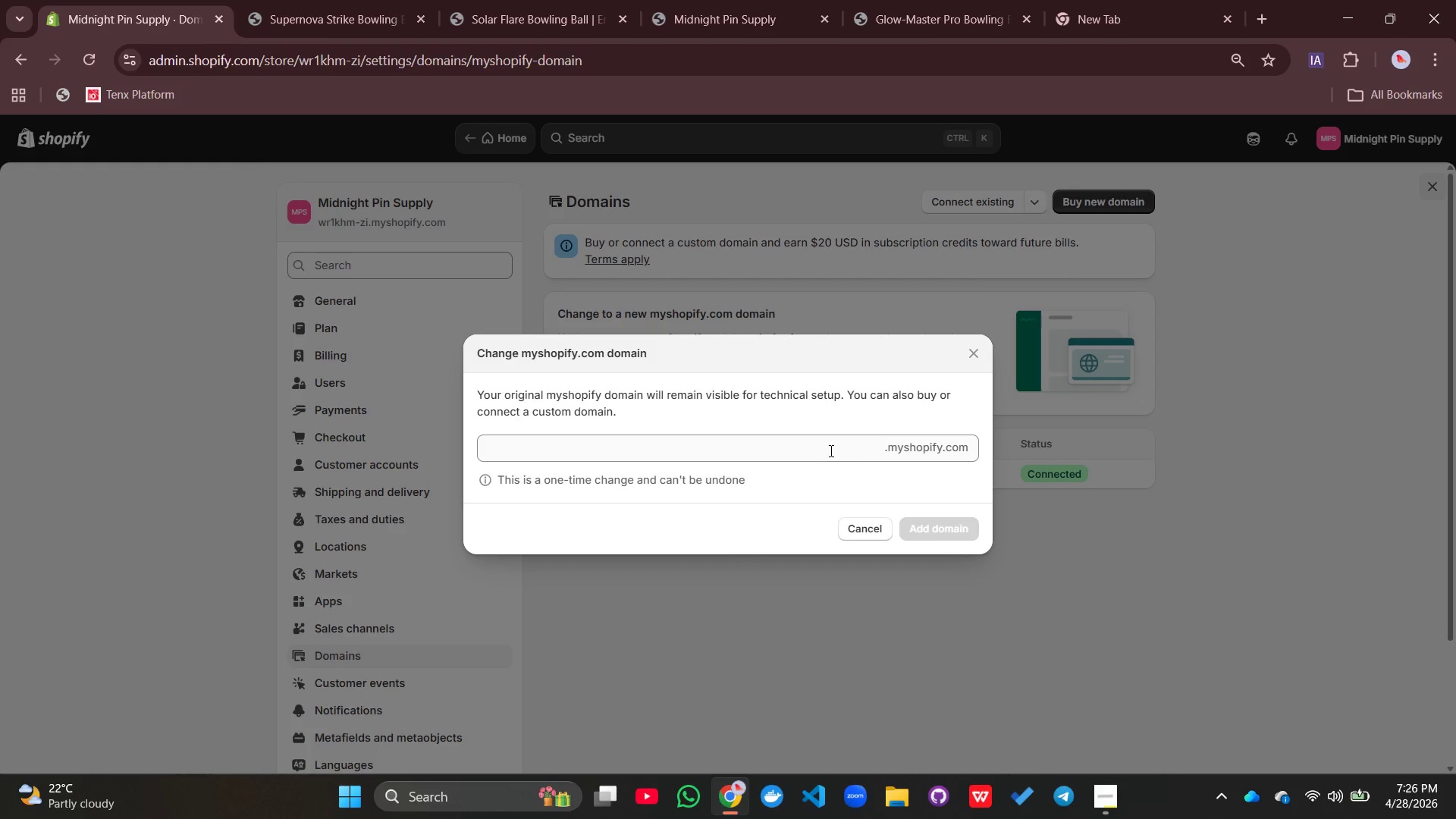 
left_click([827, 450])
 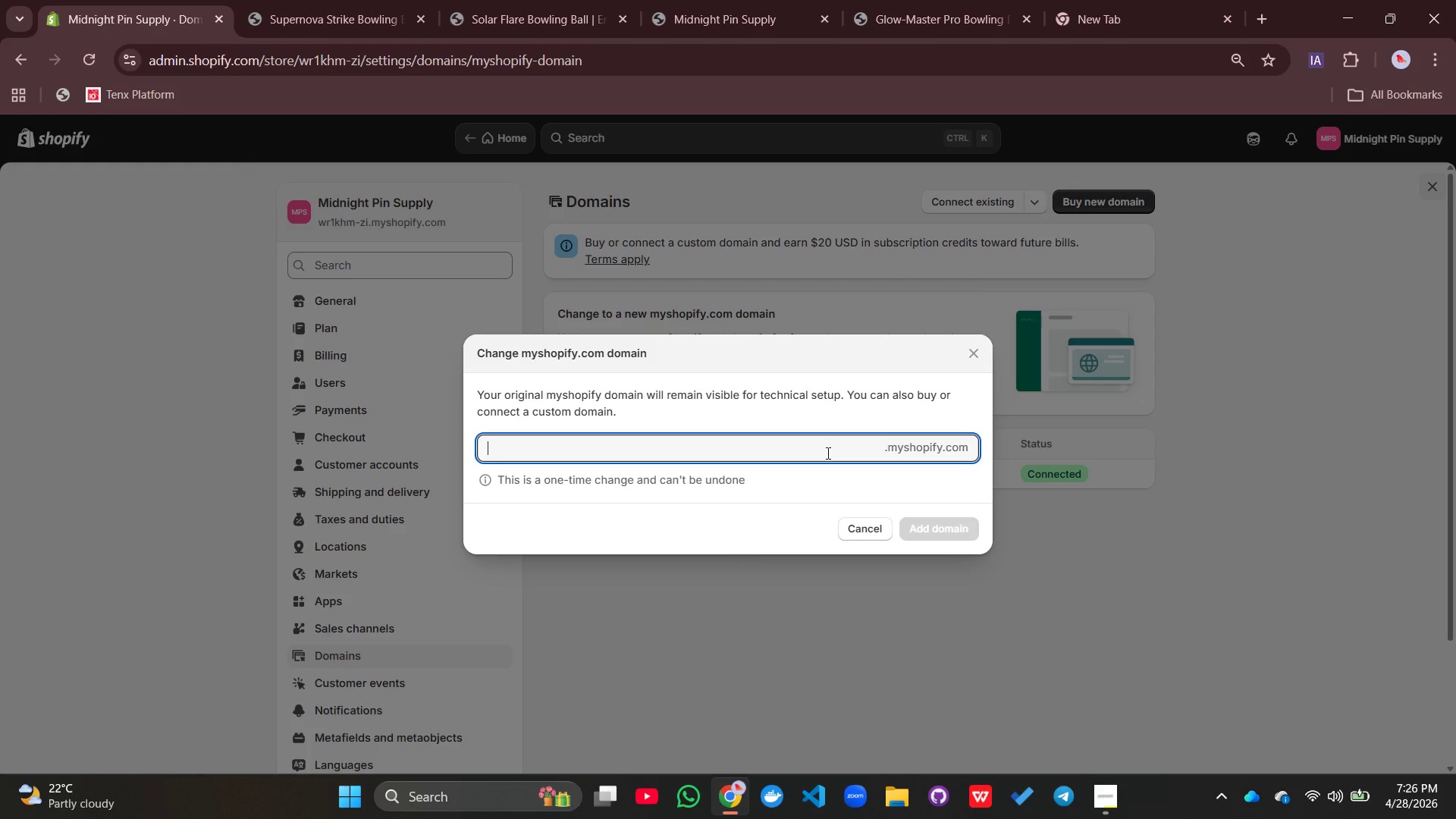 
type(midnif=)
key(Backspace)
type(=)
key(Backspace)
key(Backspace)
key(Backspace)
type(ightpin)
 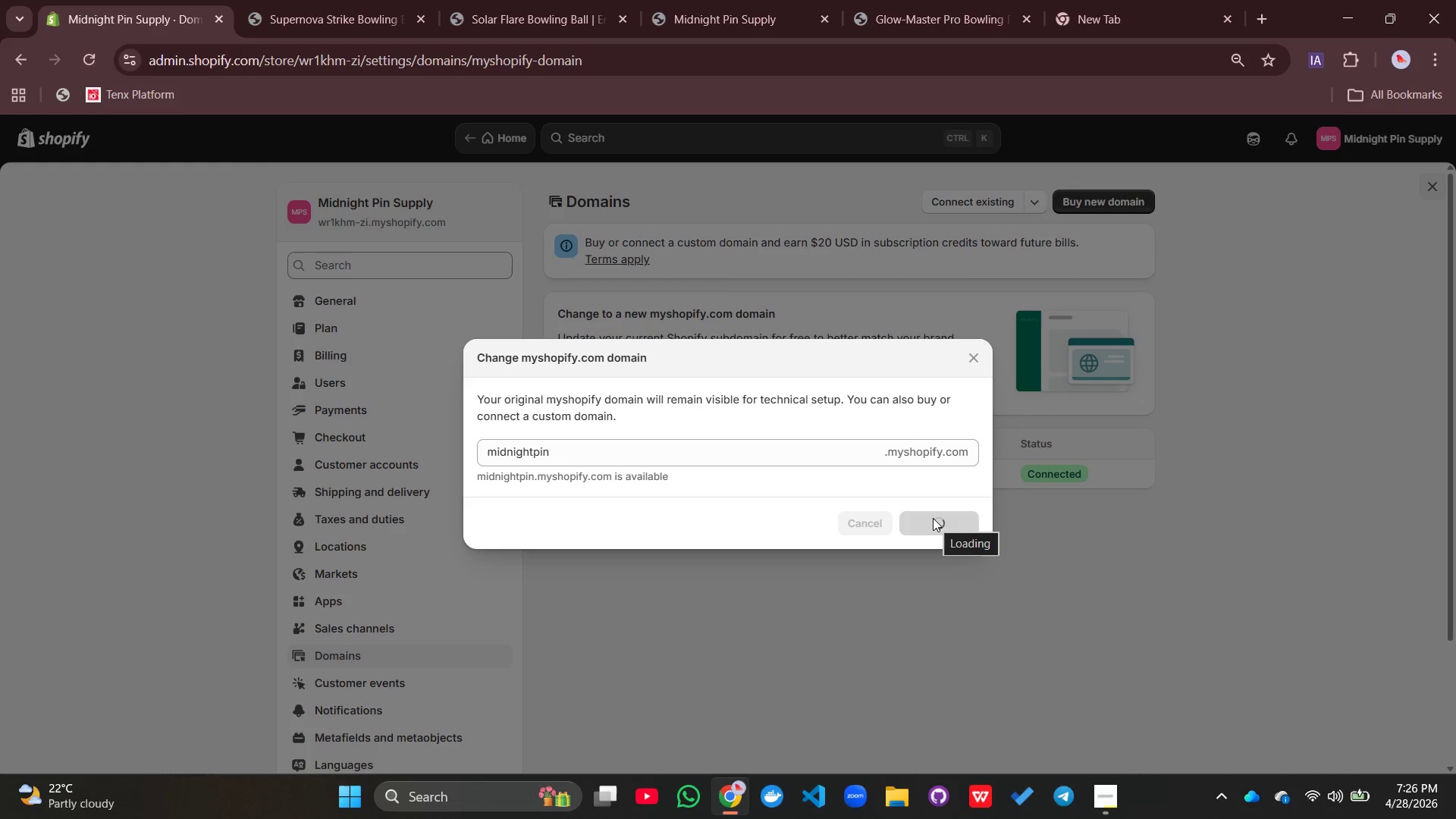 
wait(10.51)
 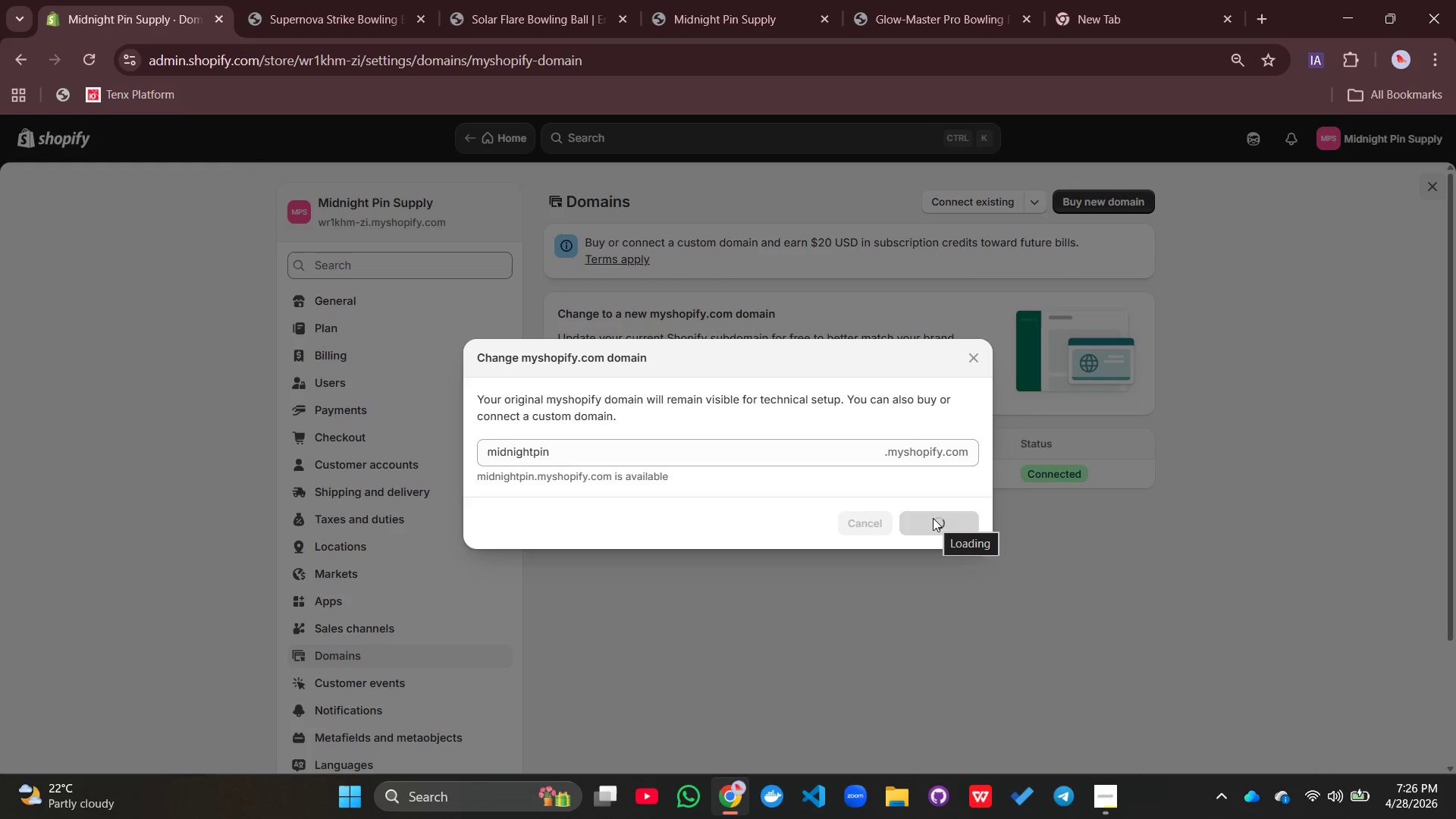 
mouse_move([87, 148])
 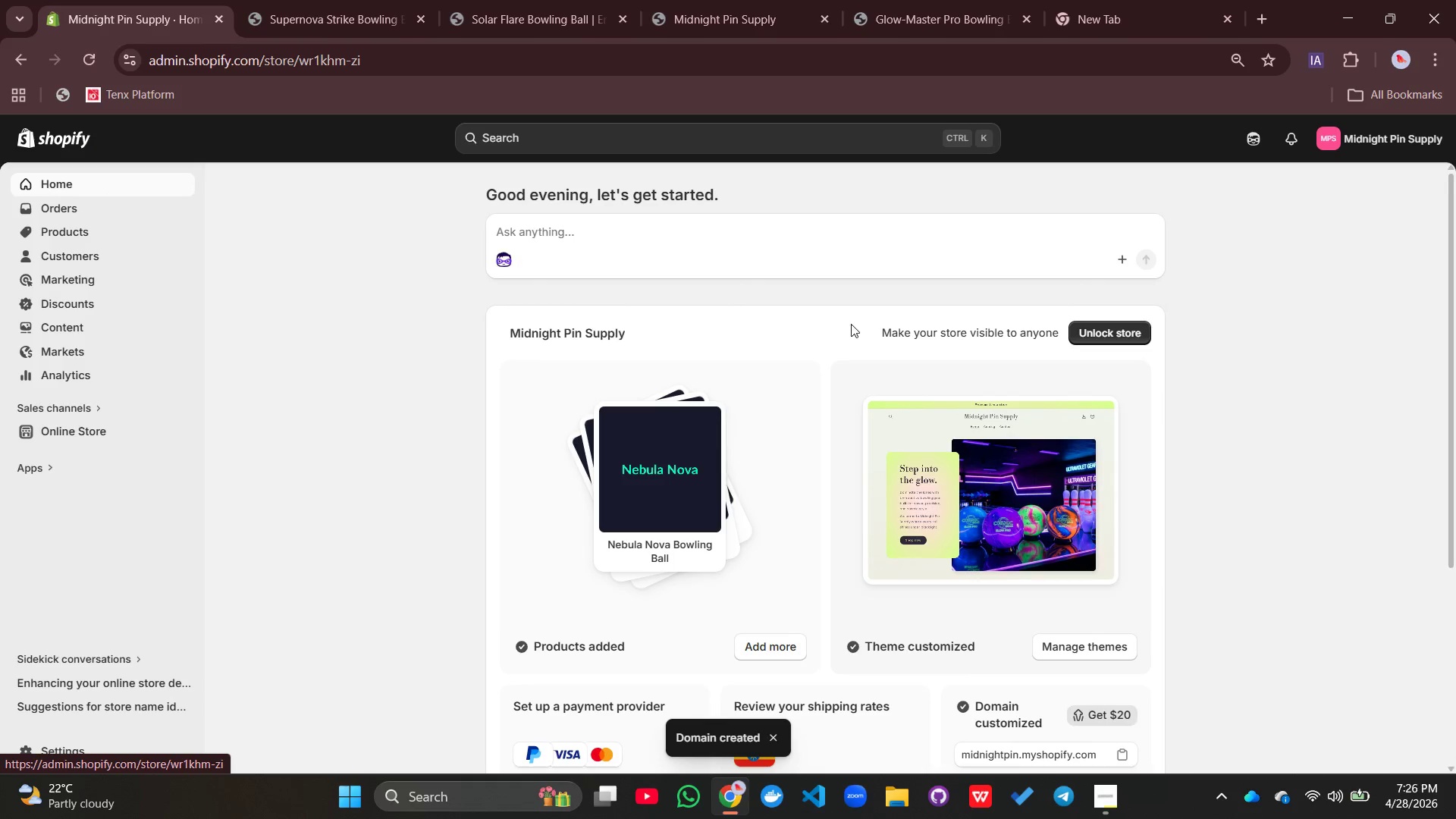 
scroll: coordinate [852, 335], scroll_direction: down, amount: 5.0
 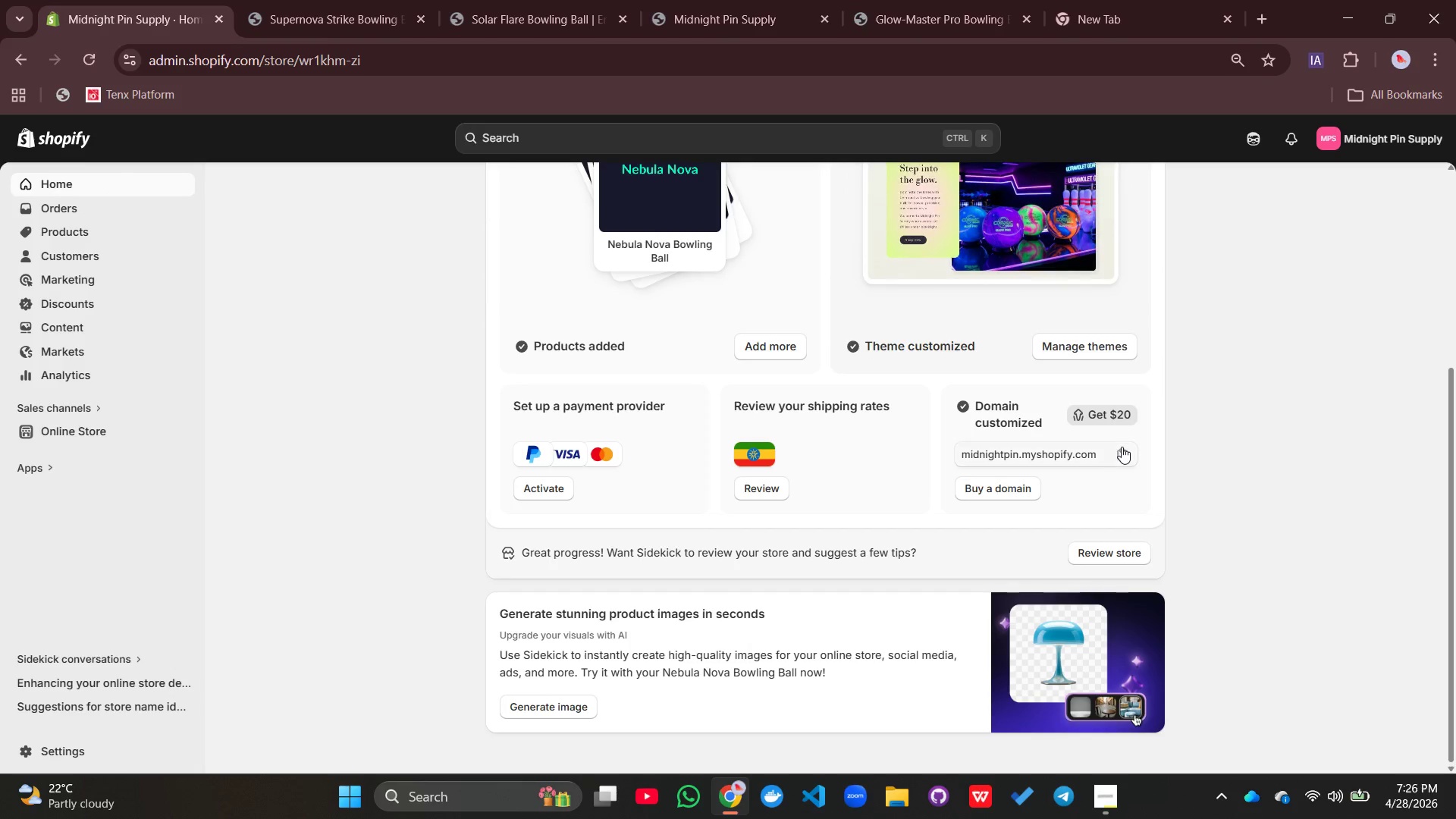 
left_click([1122, 447])
 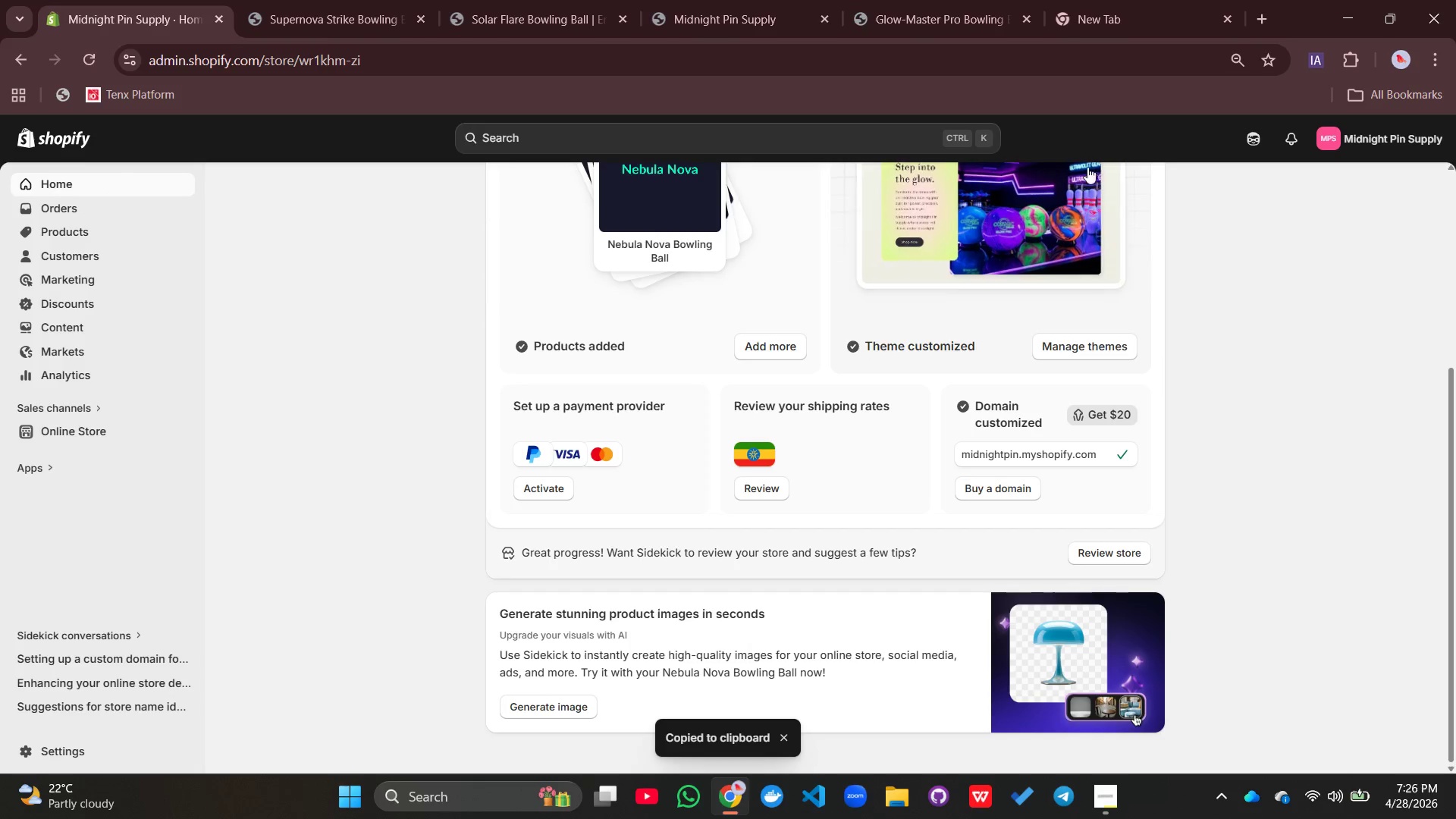 
mouse_move([1077, 16])
 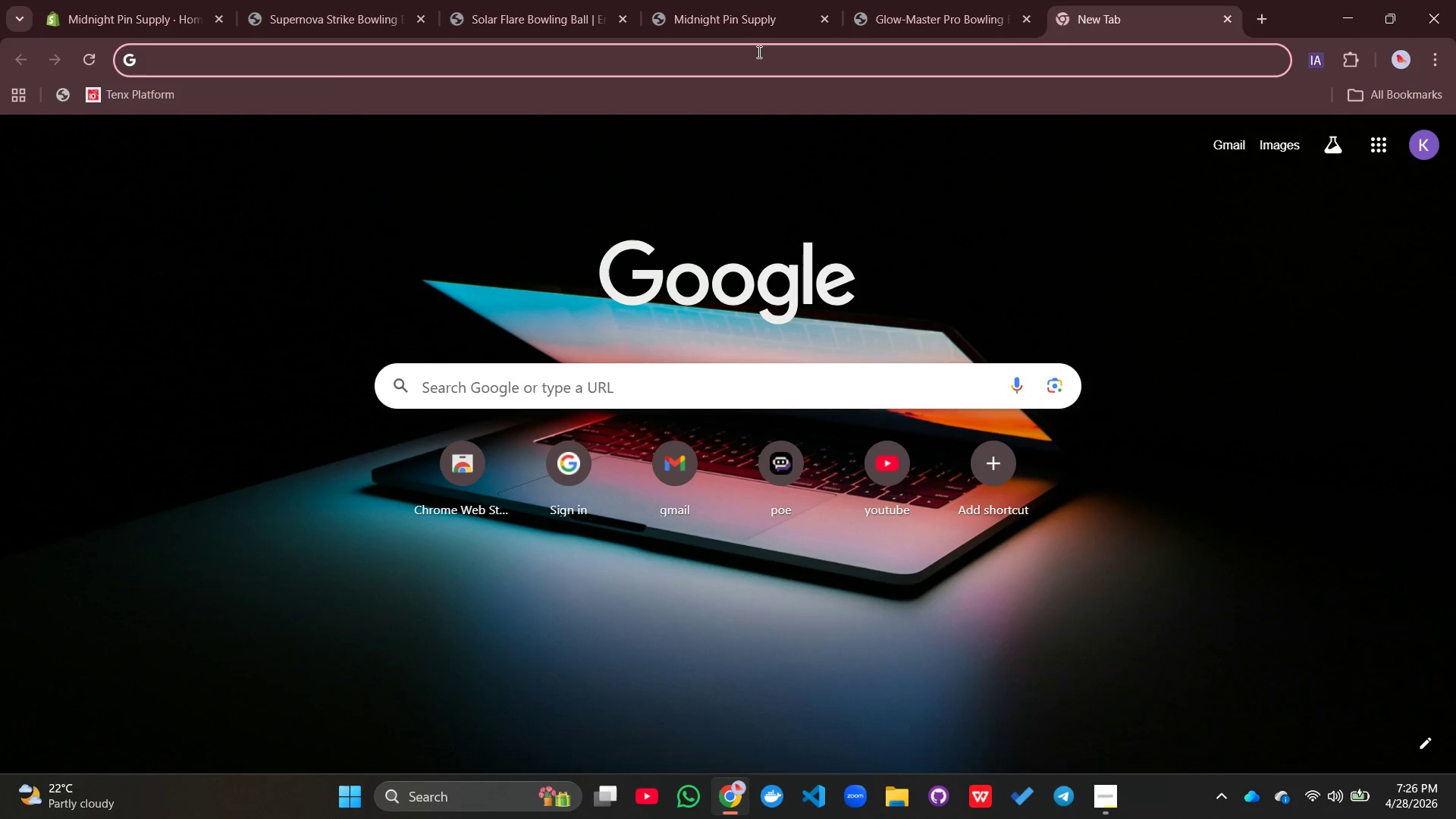 
key(Control+V)
 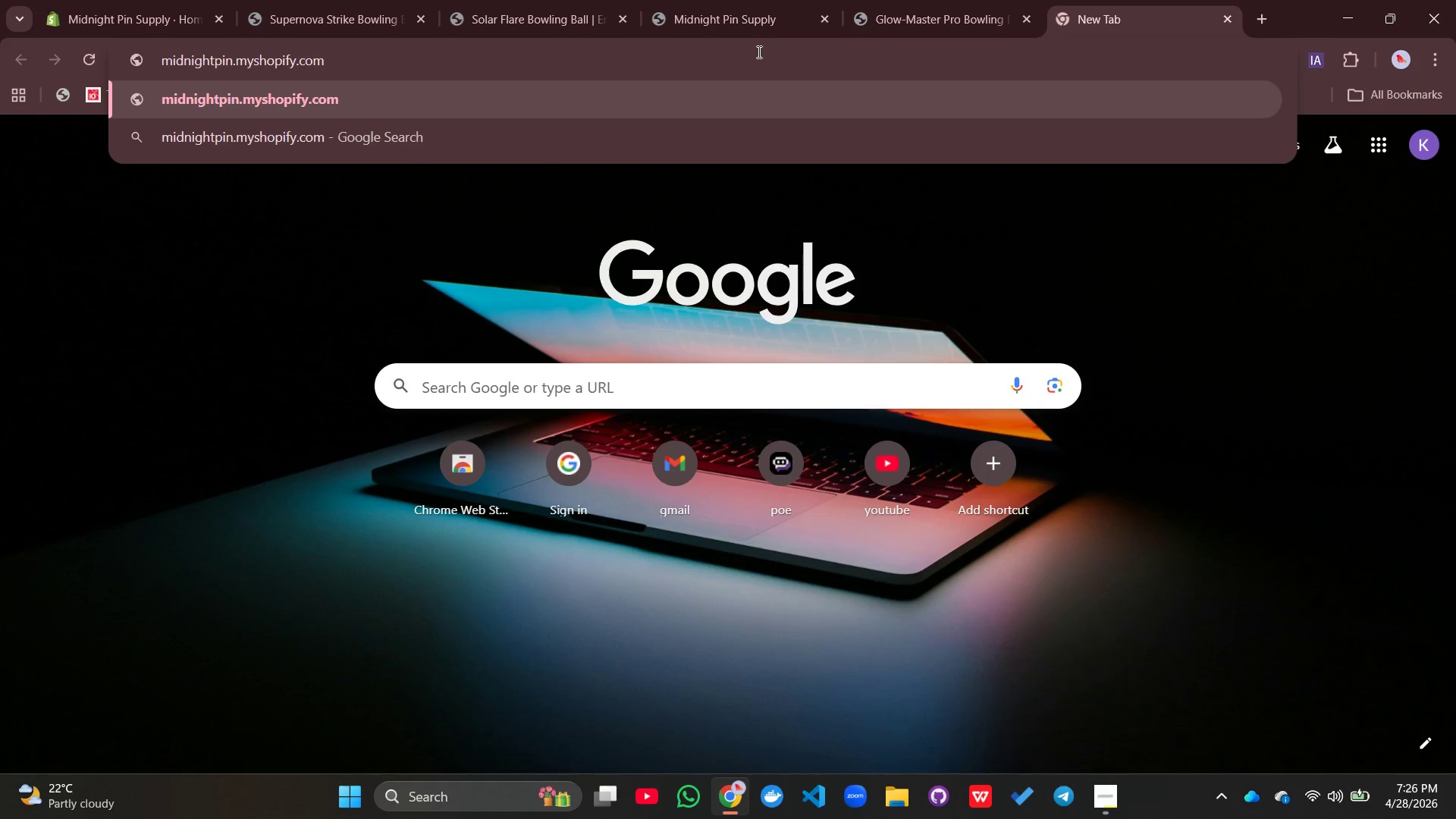 
key(Enter)
 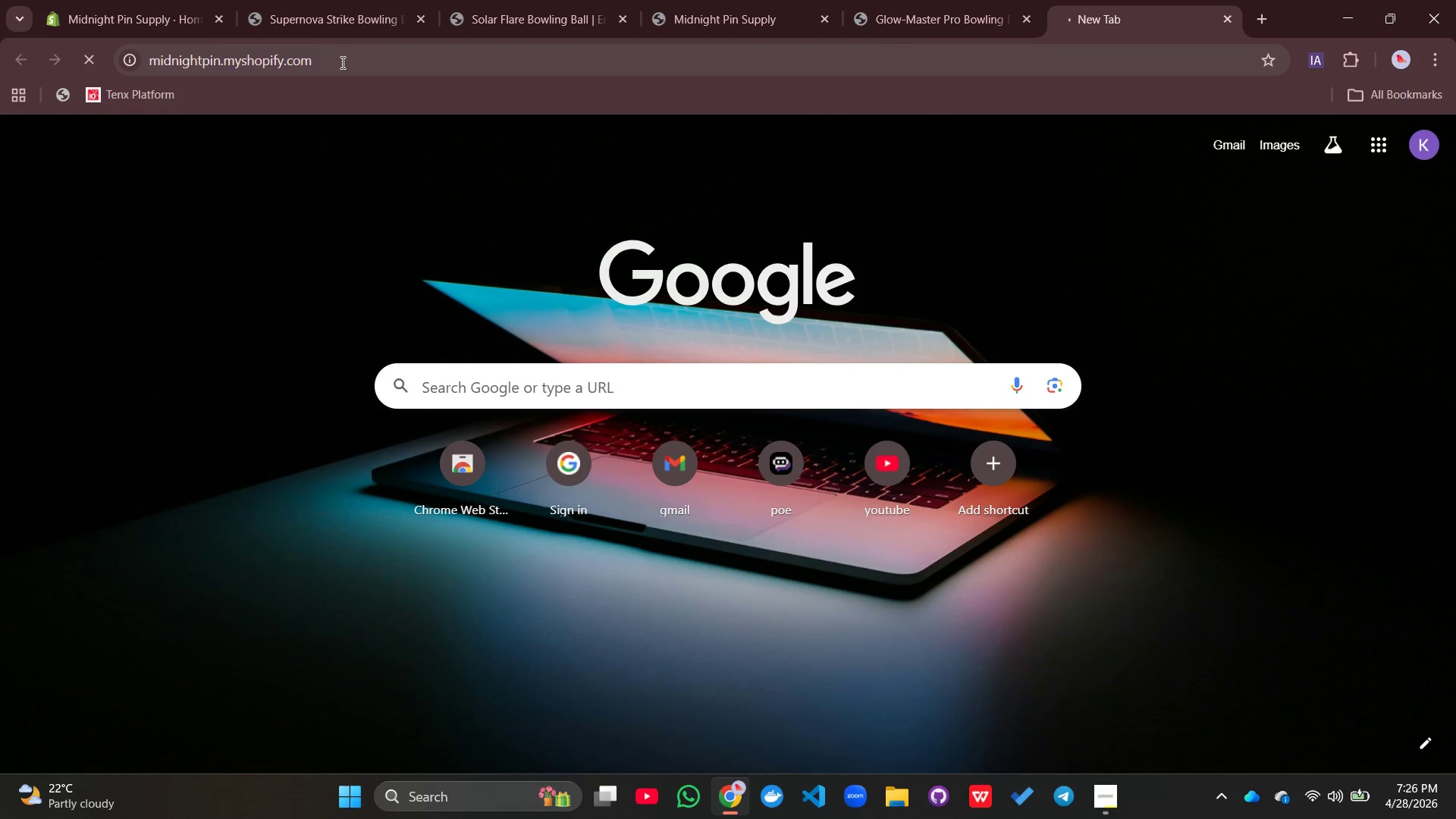 
wait(6.92)
 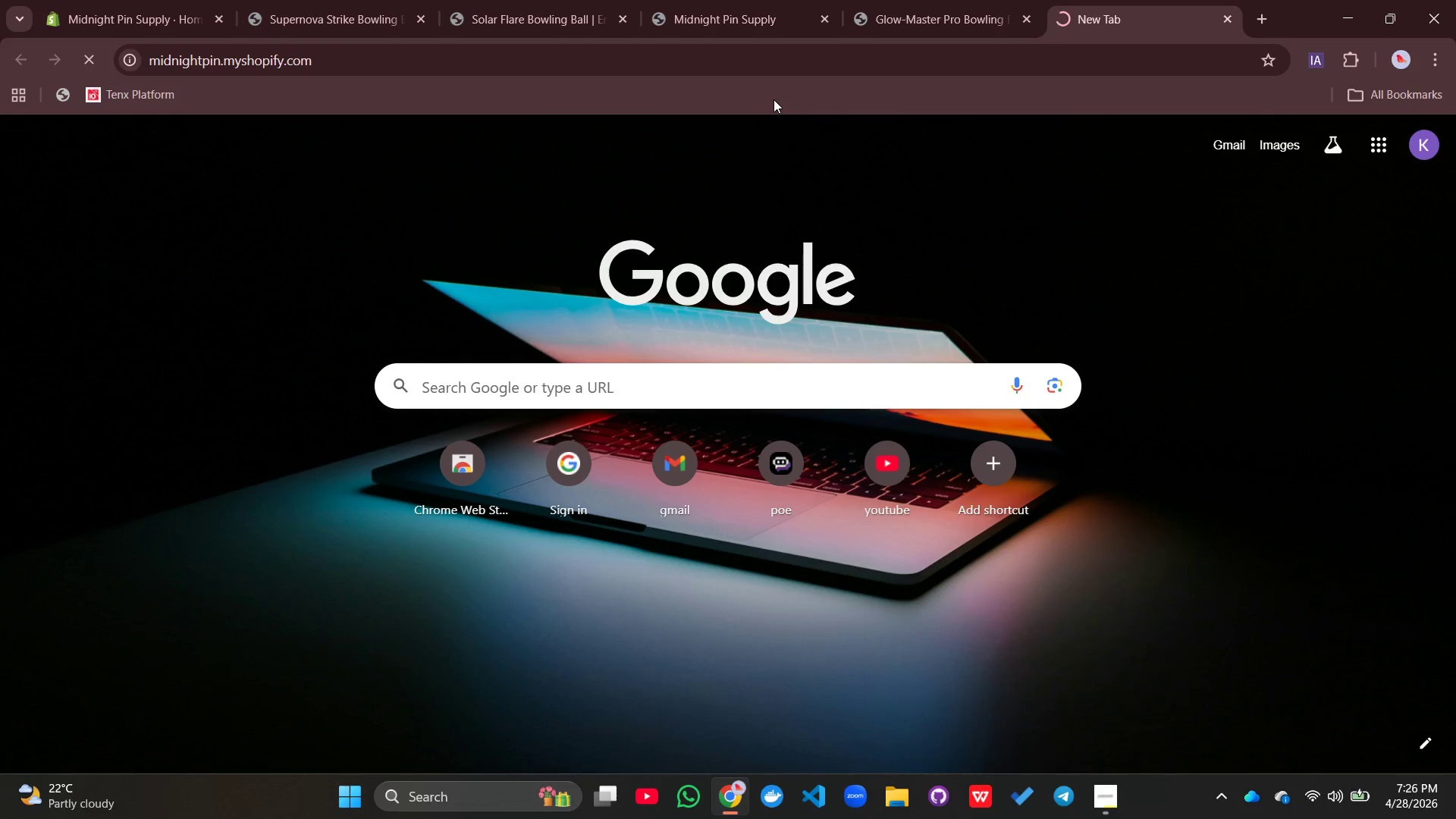 
double_click([344, 62])
 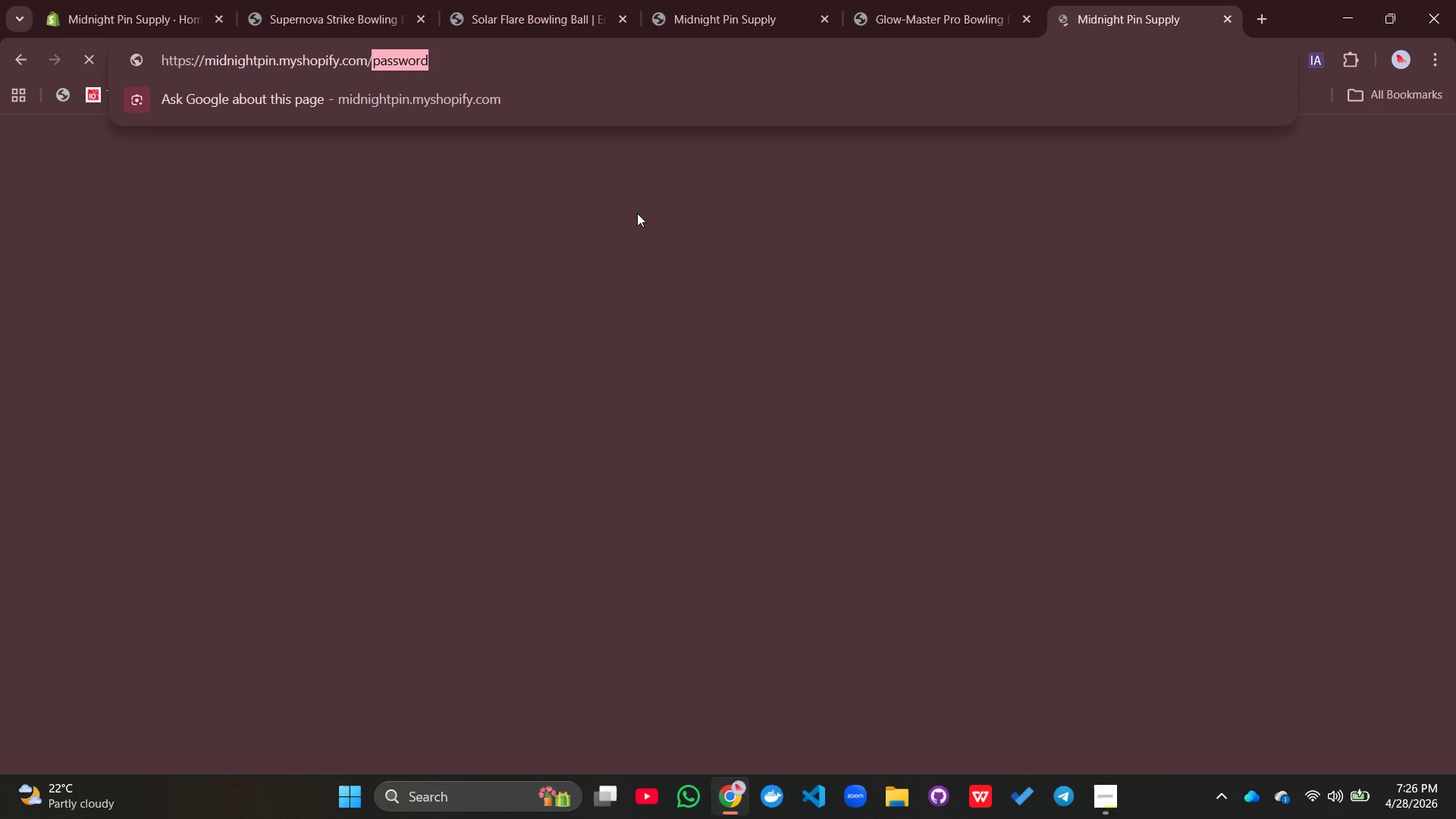 
left_click([580, 216])
 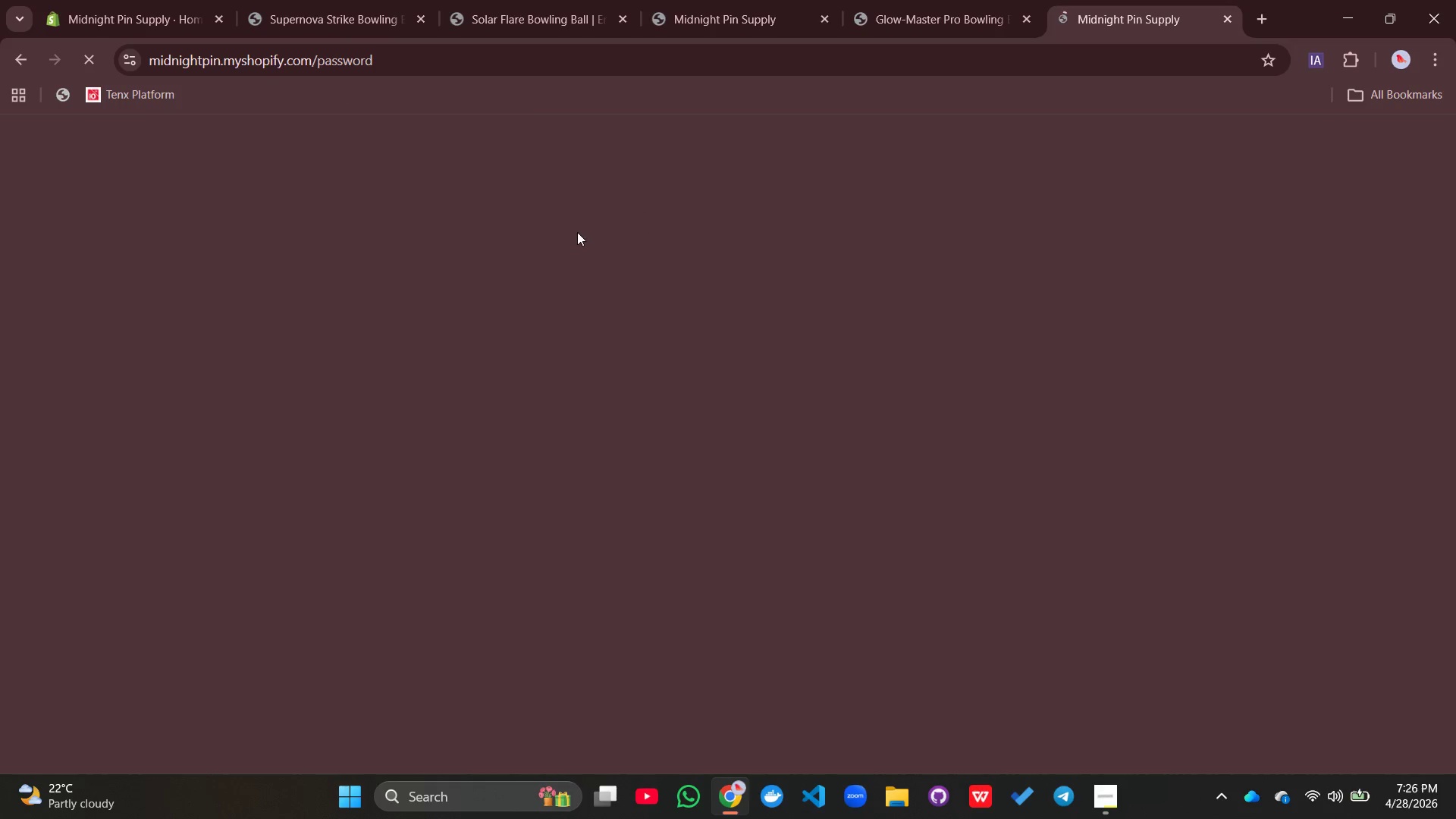 
scroll: coordinate [576, 239], scroll_direction: down, amount: 1.0
 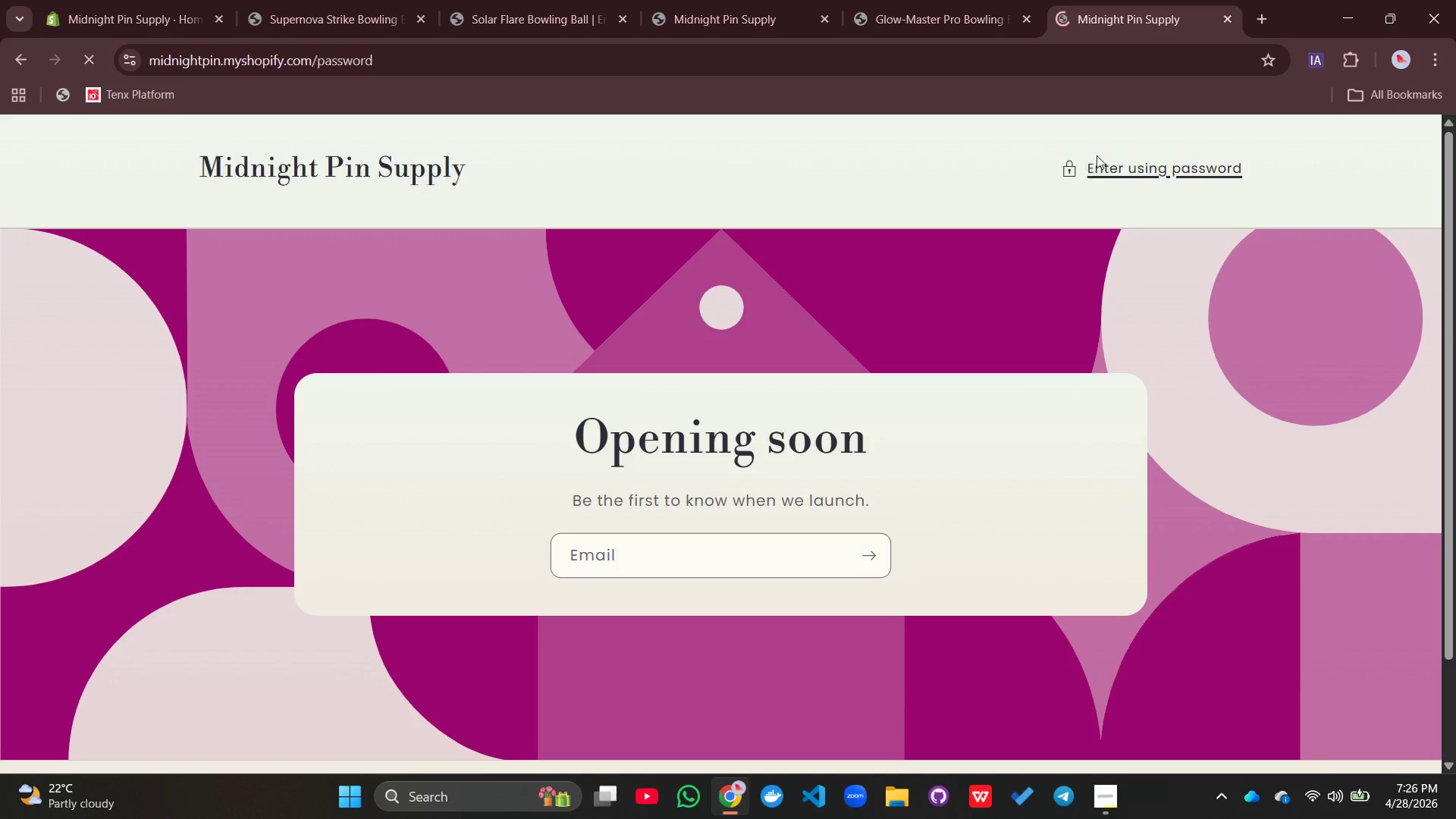 
left_click([1134, 165])
 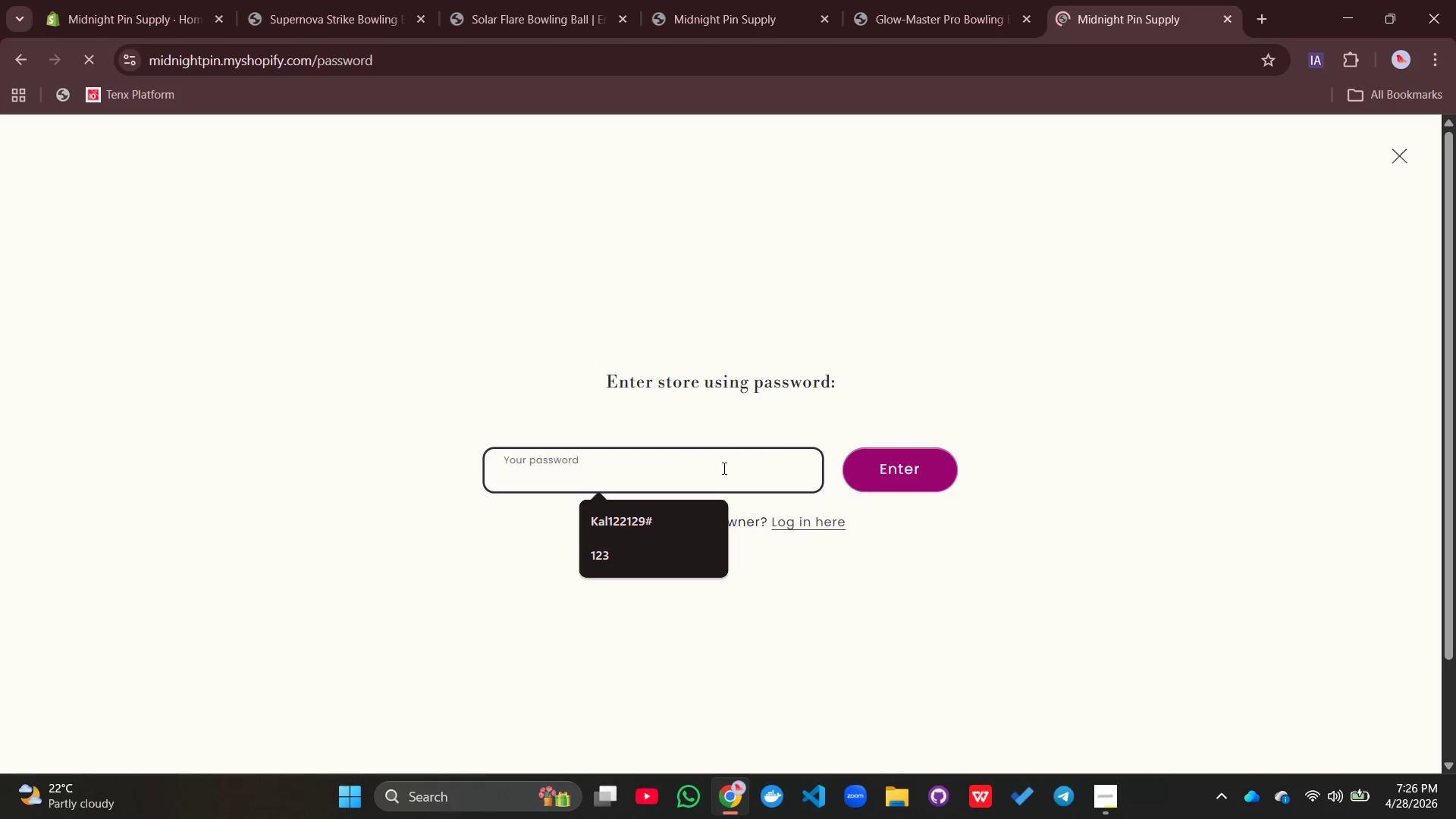 
type([redacted])
 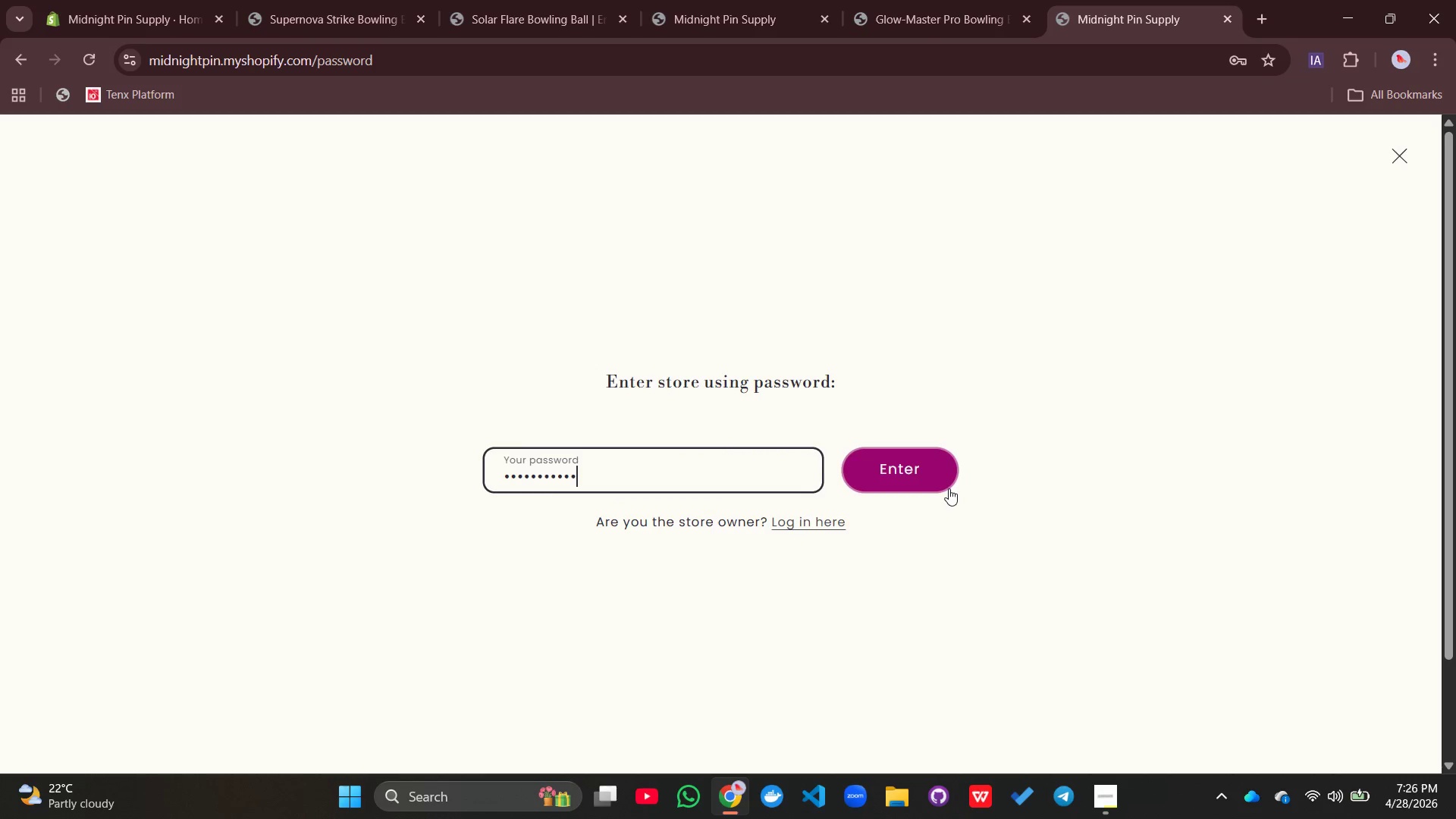 
left_click([907, 463])
 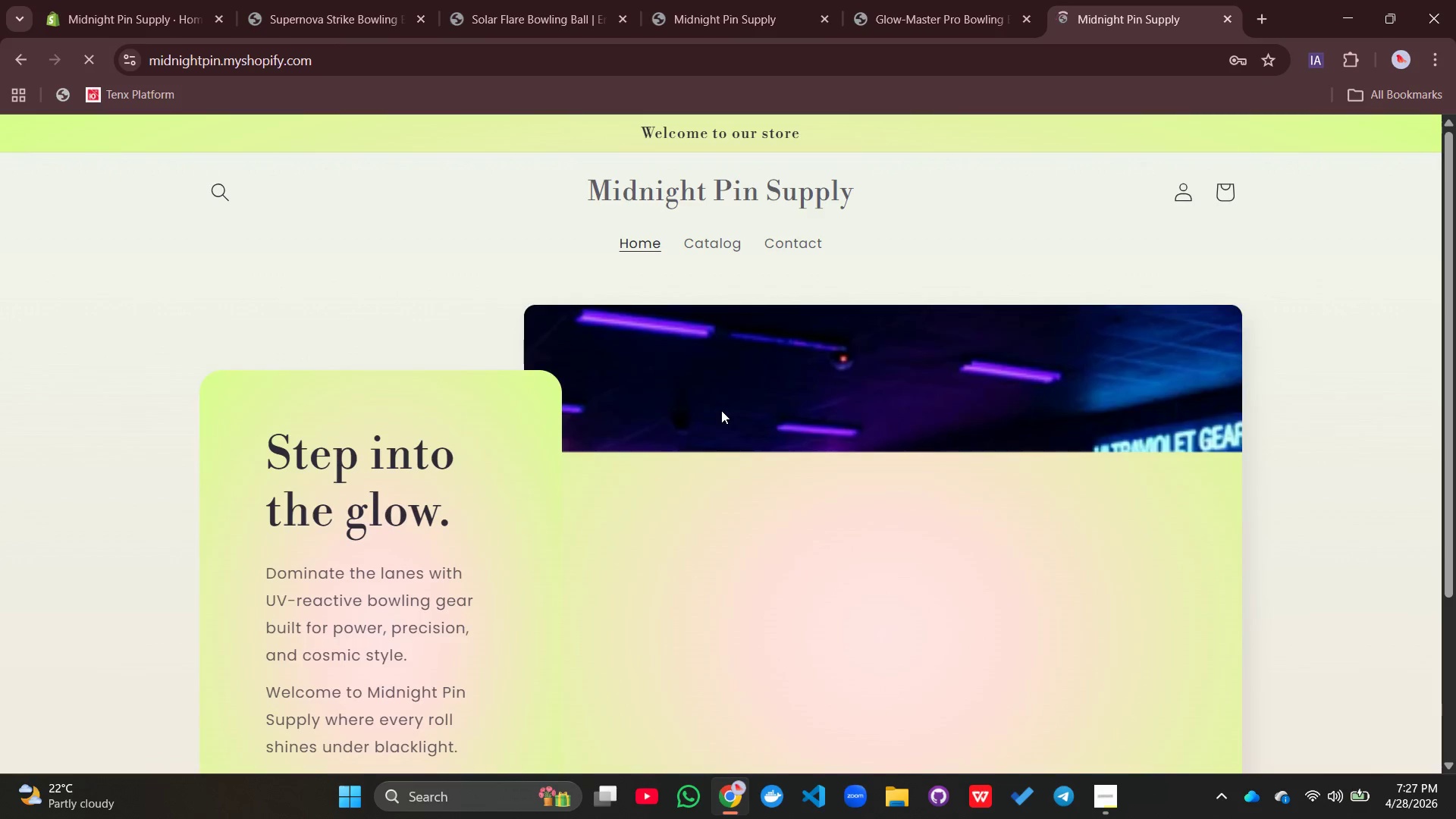 
wait(5.66)
 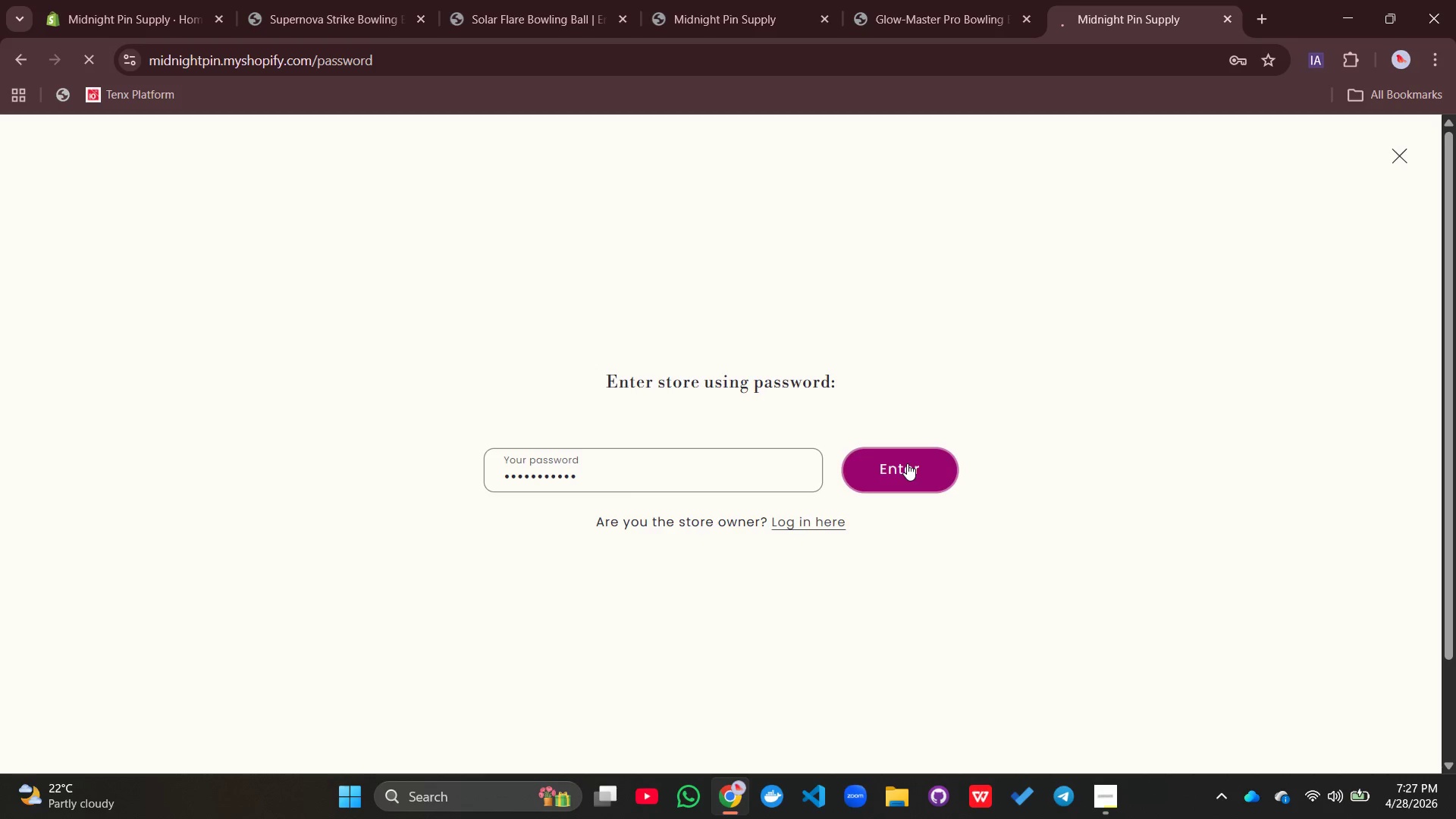 
scroll: coordinate [721, 410], scroll_direction: down, amount: 2.0
 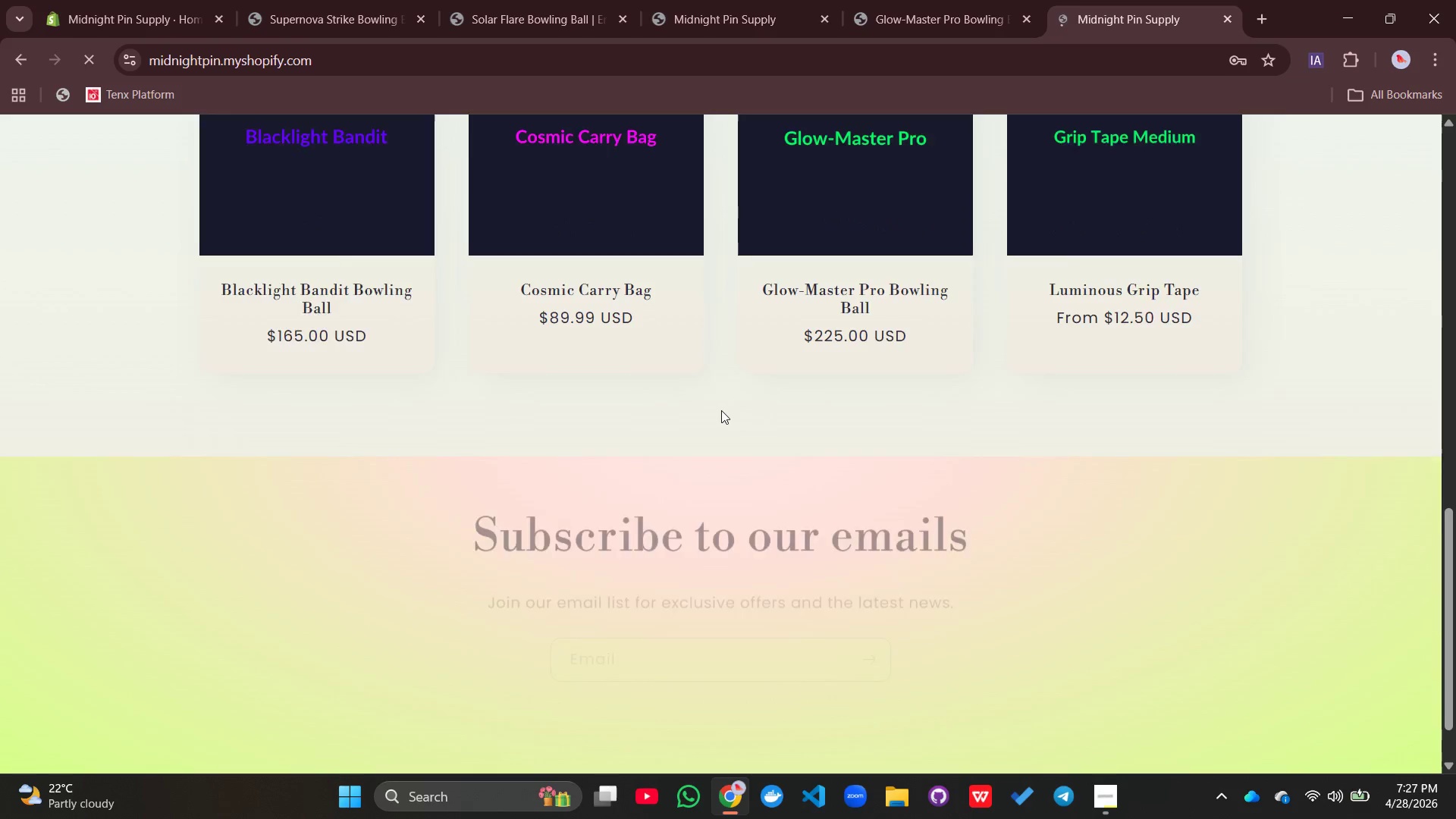 
scroll: coordinate [721, 410], scroll_direction: up, amount: 4.0
 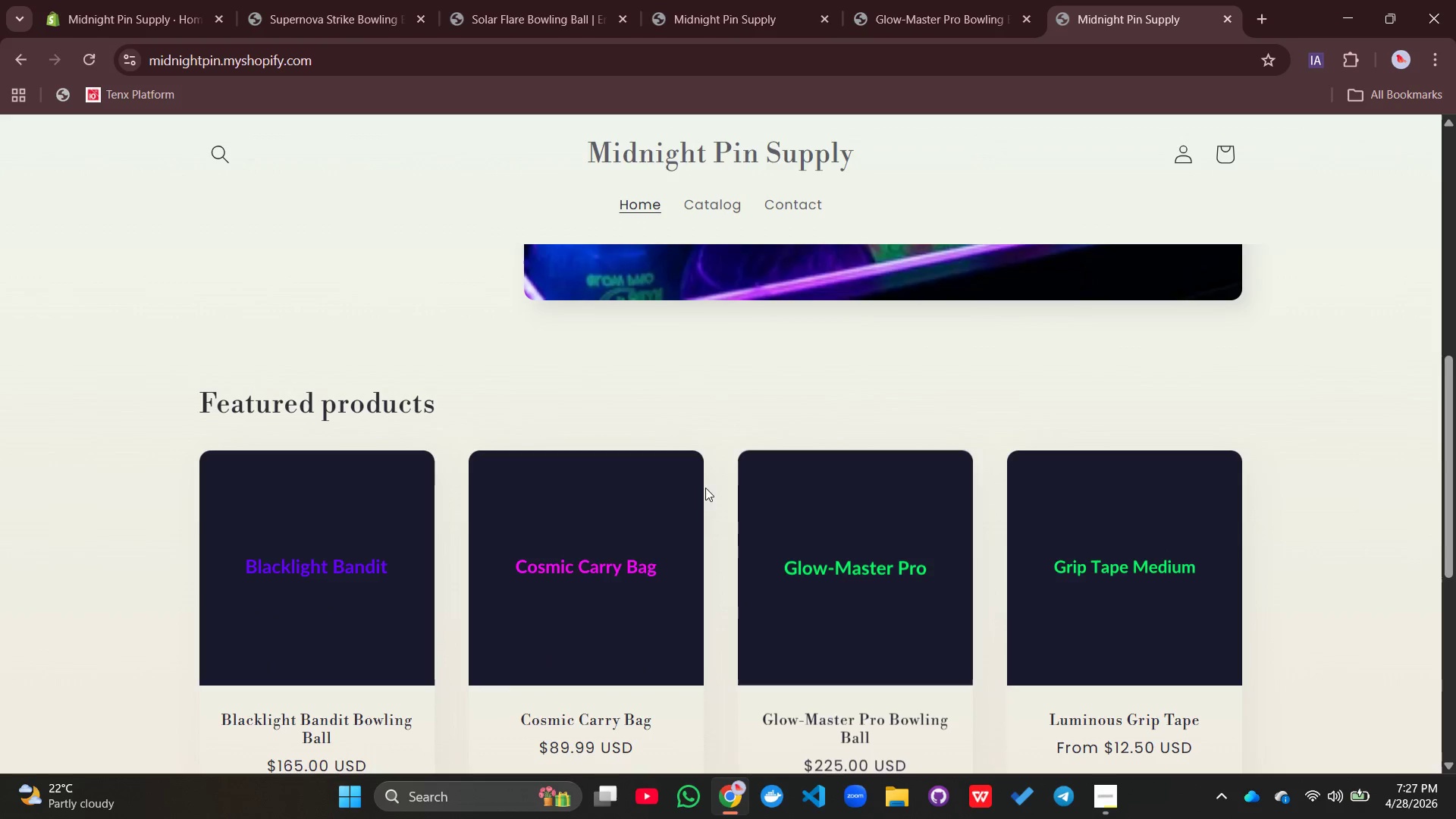 
left_click([650, 535])
 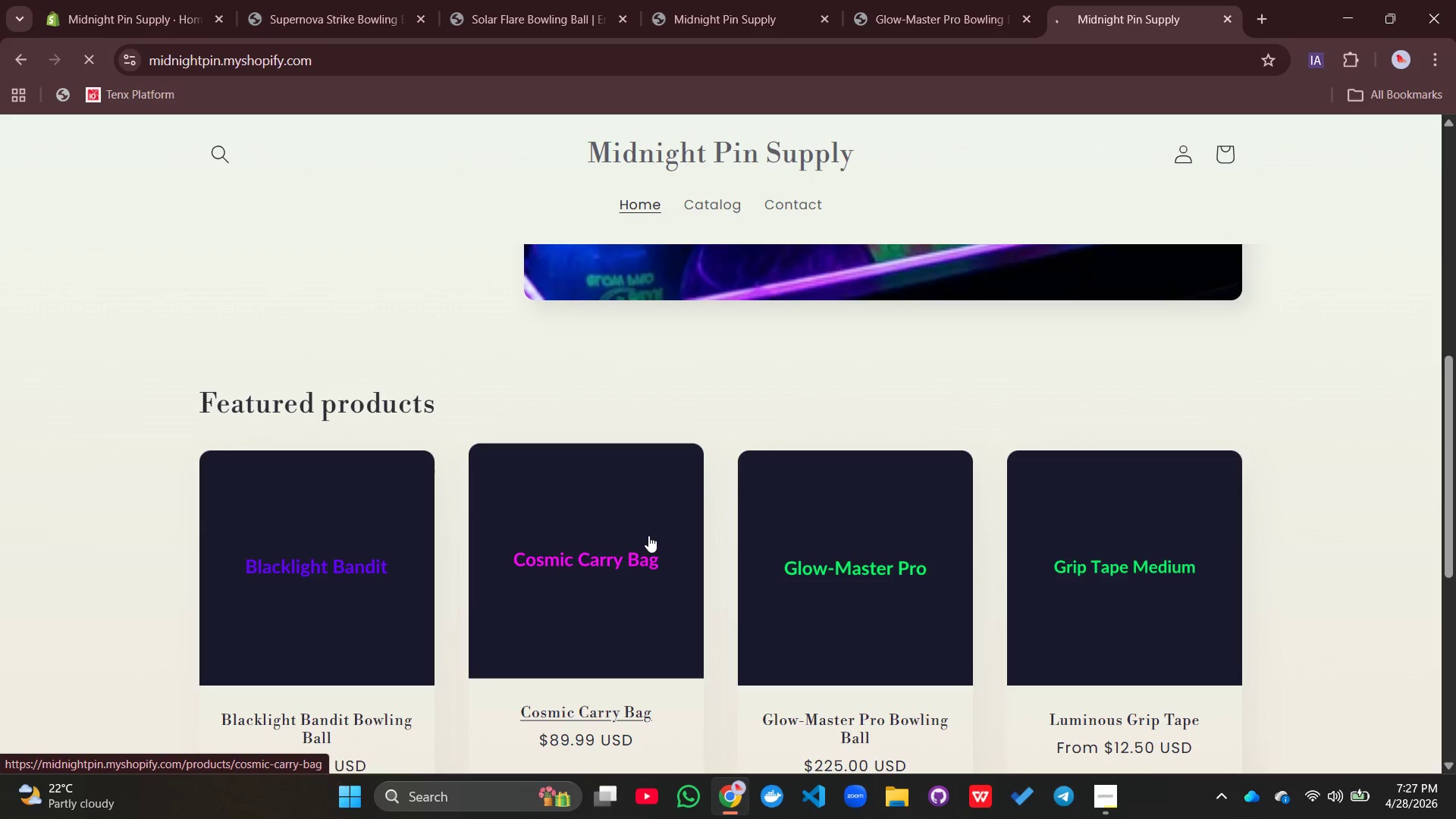 
wait(8.97)
 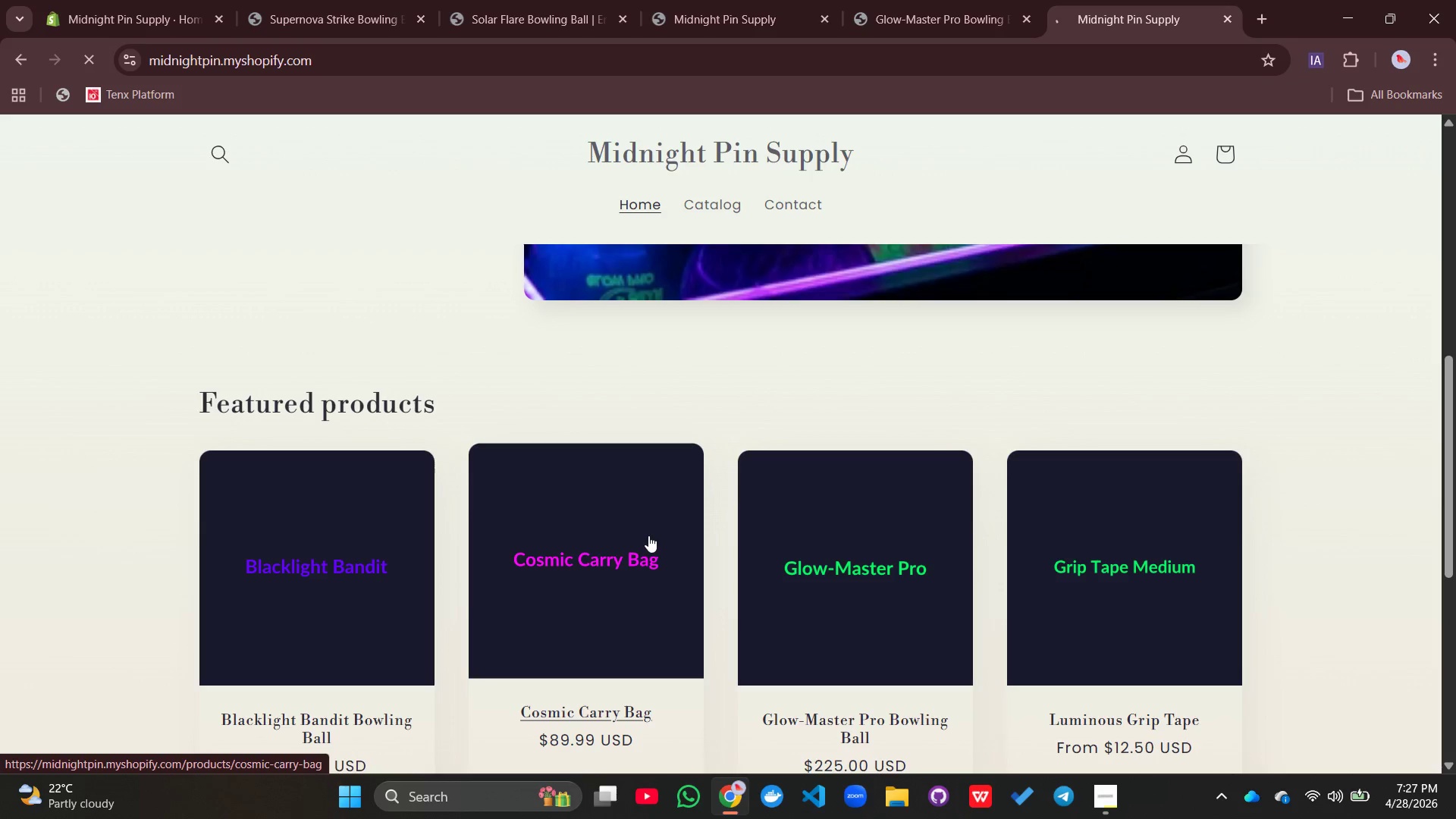 
left_click([1106, 815])